 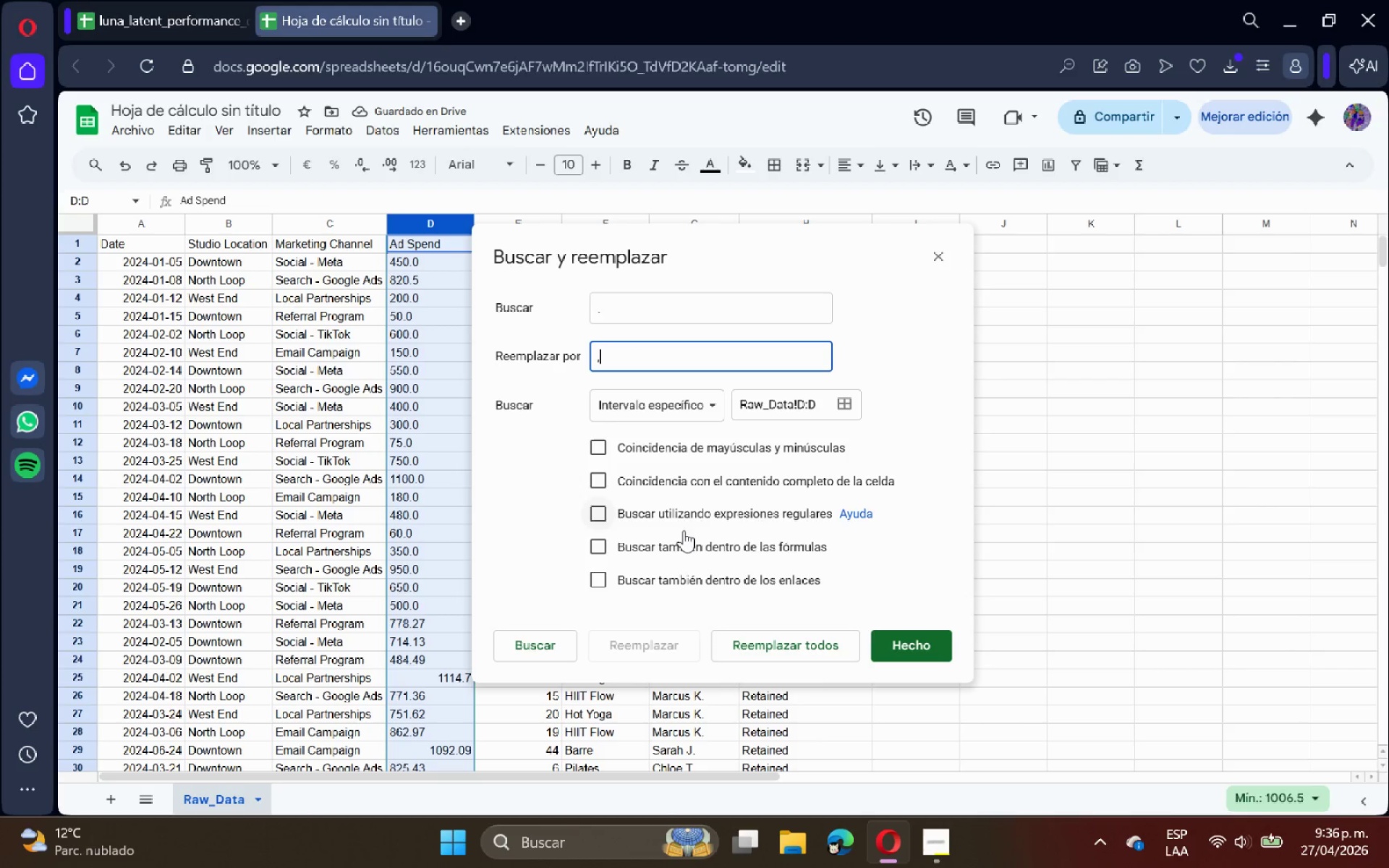 
left_click([765, 650])
 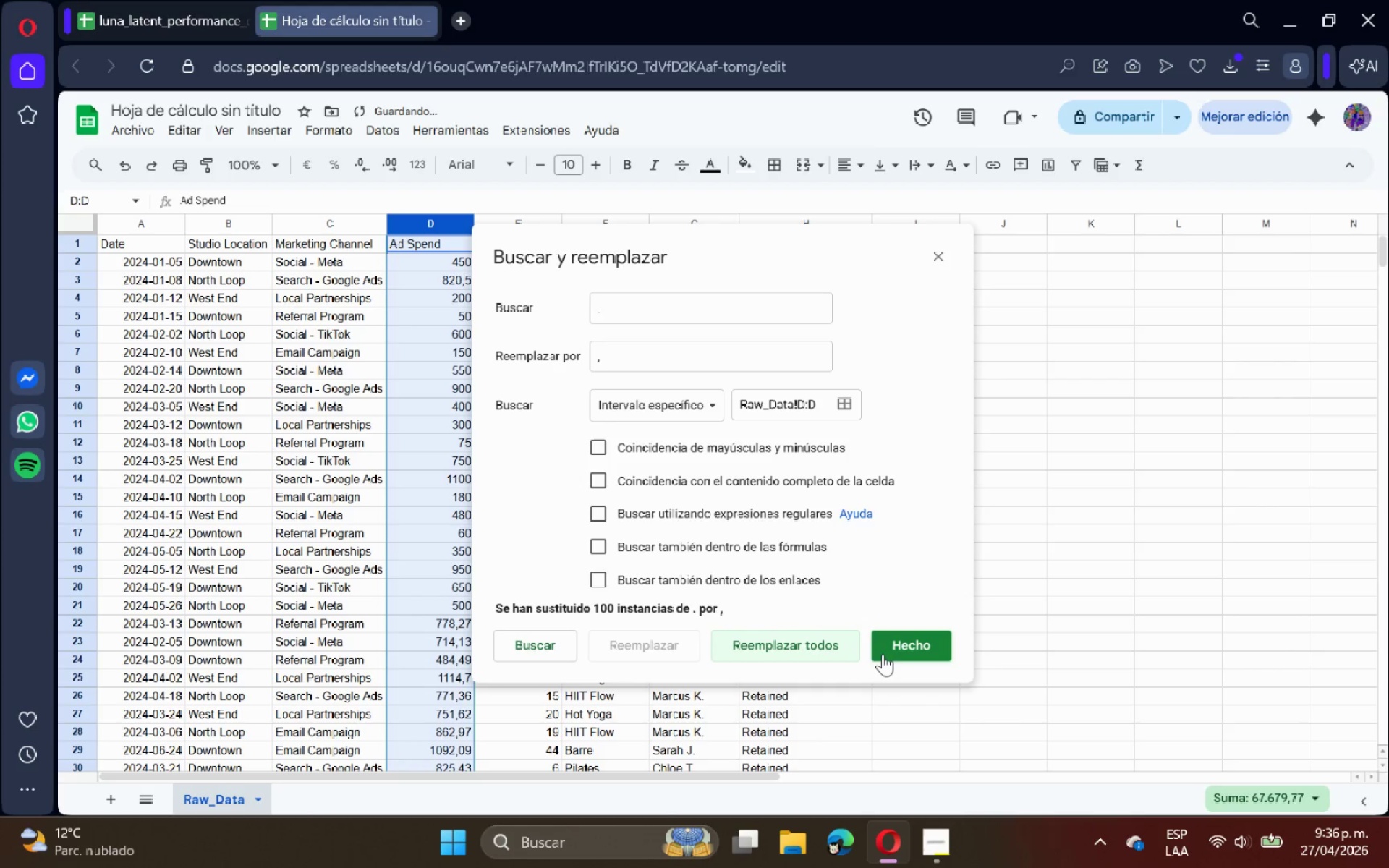 
left_click([899, 652])
 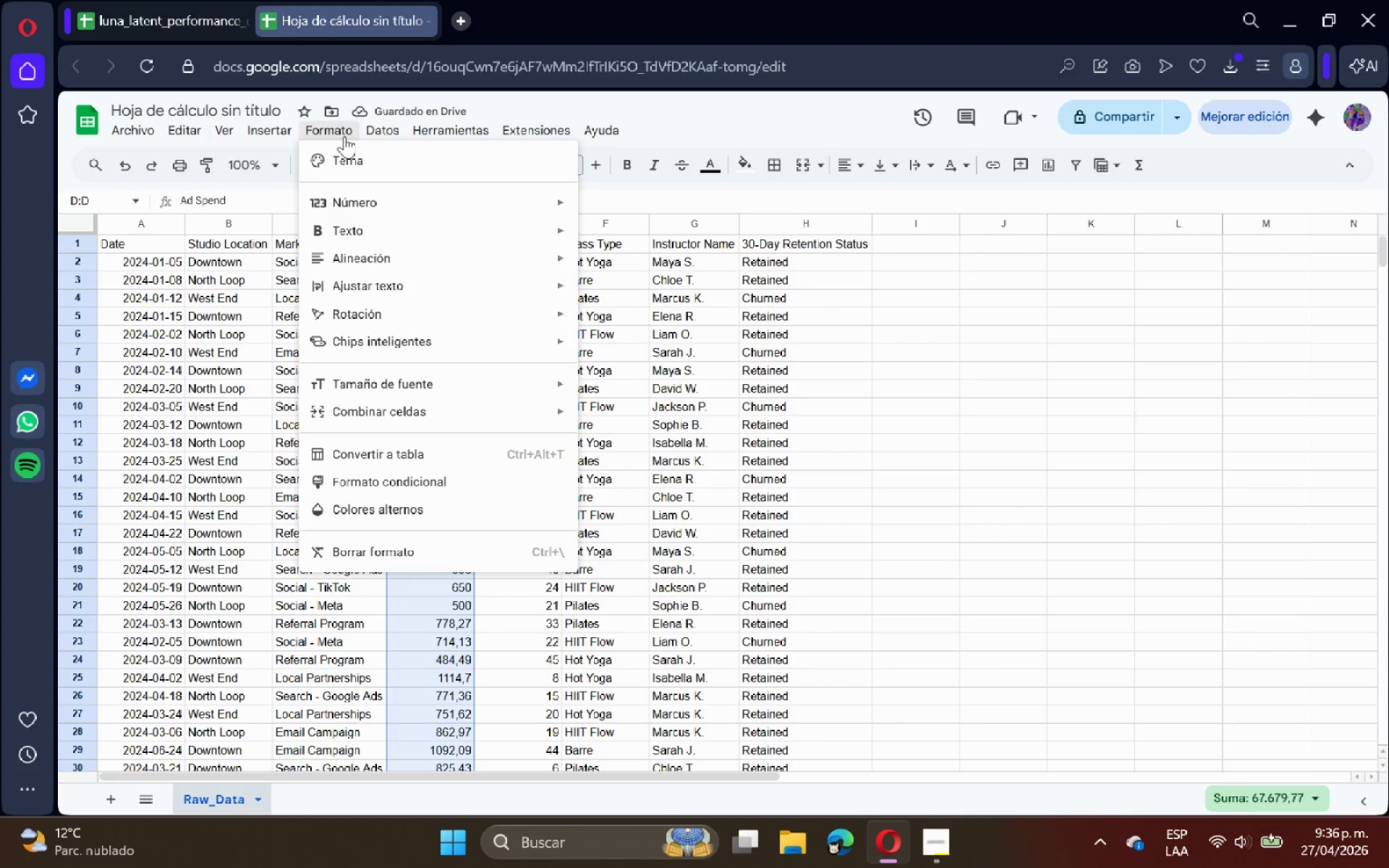 
left_click([368, 206])
 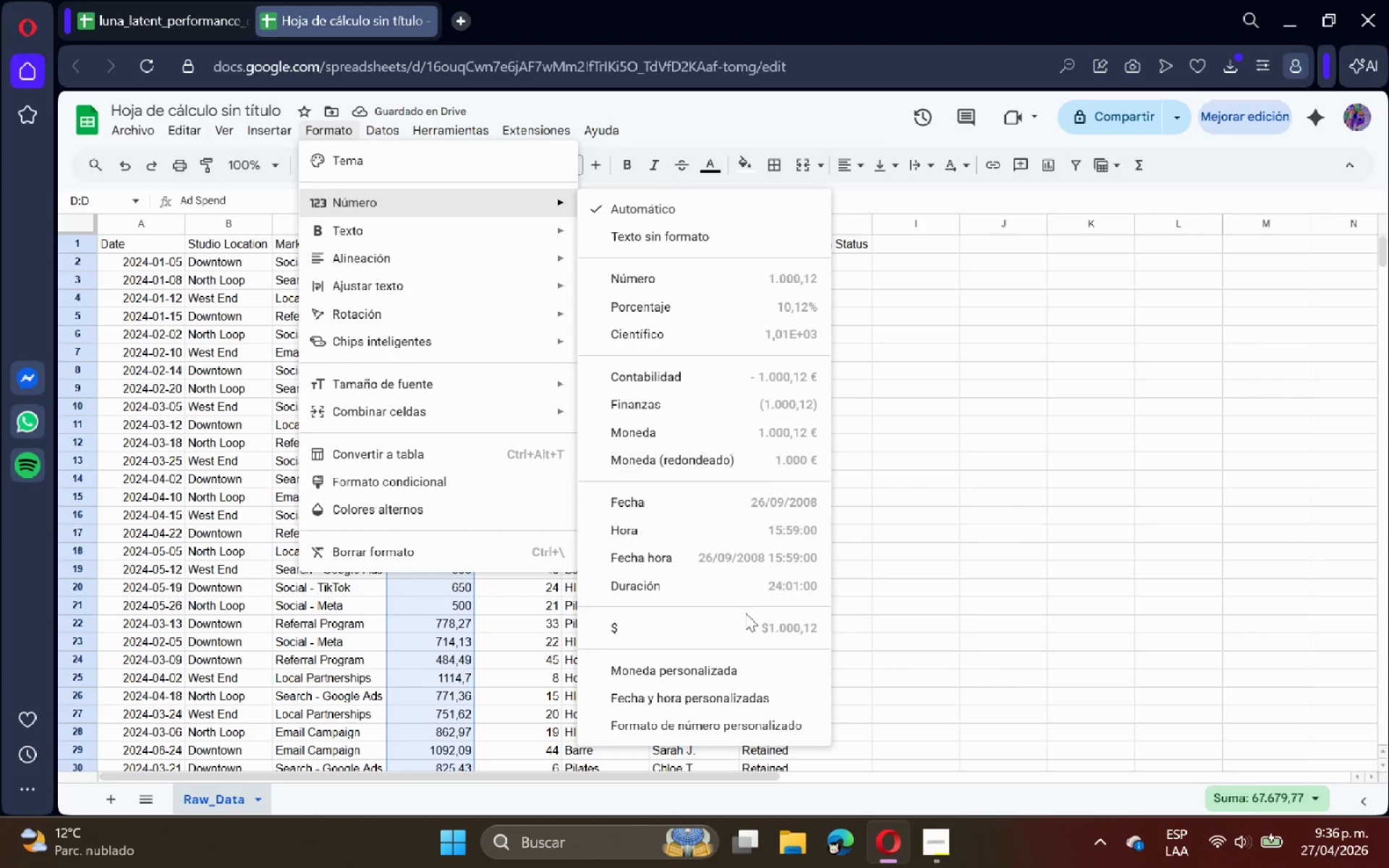 
left_click([749, 625])
 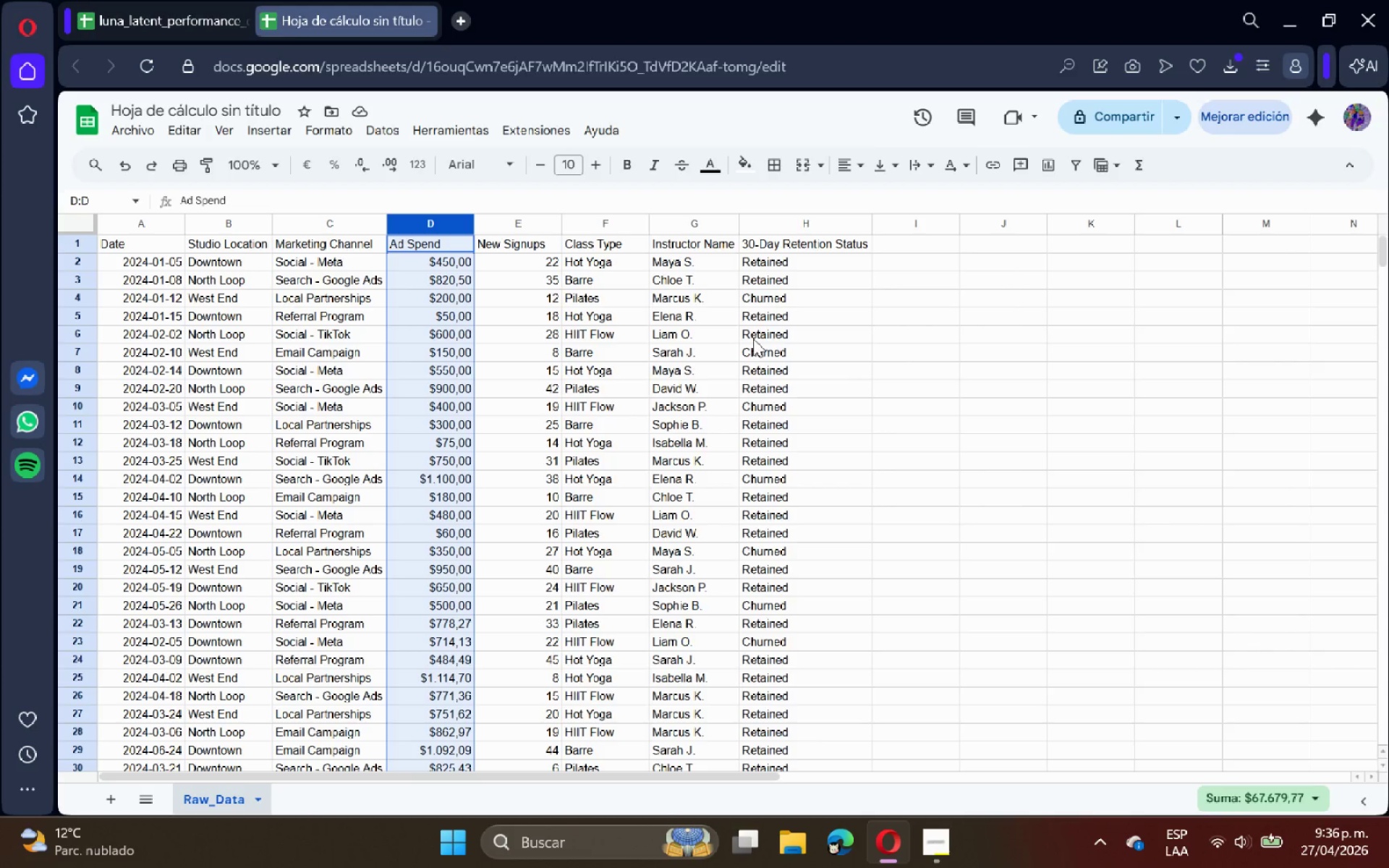 
wait(16.52)
 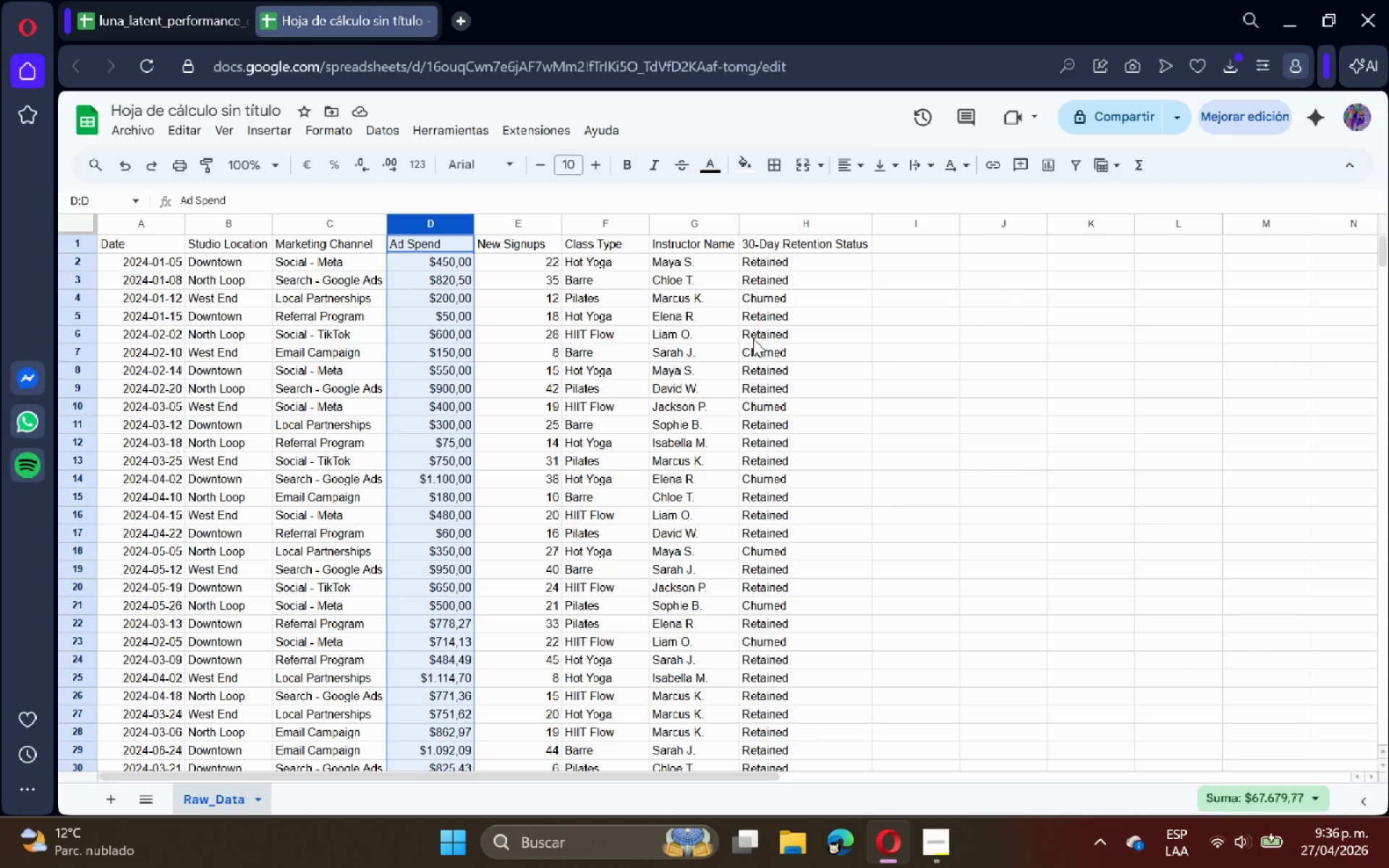 
left_click([142, 224])
 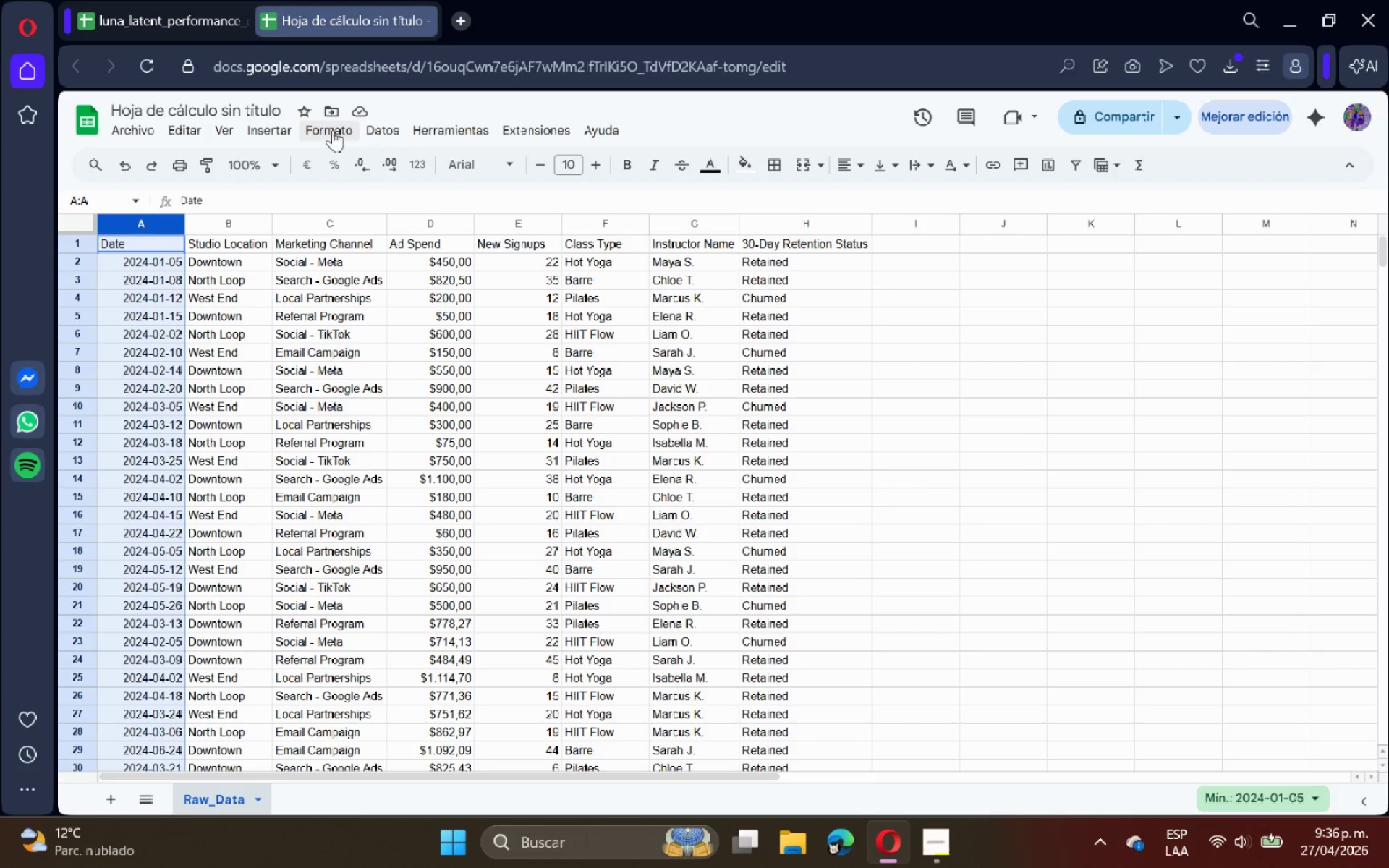 
left_click([331, 127])
 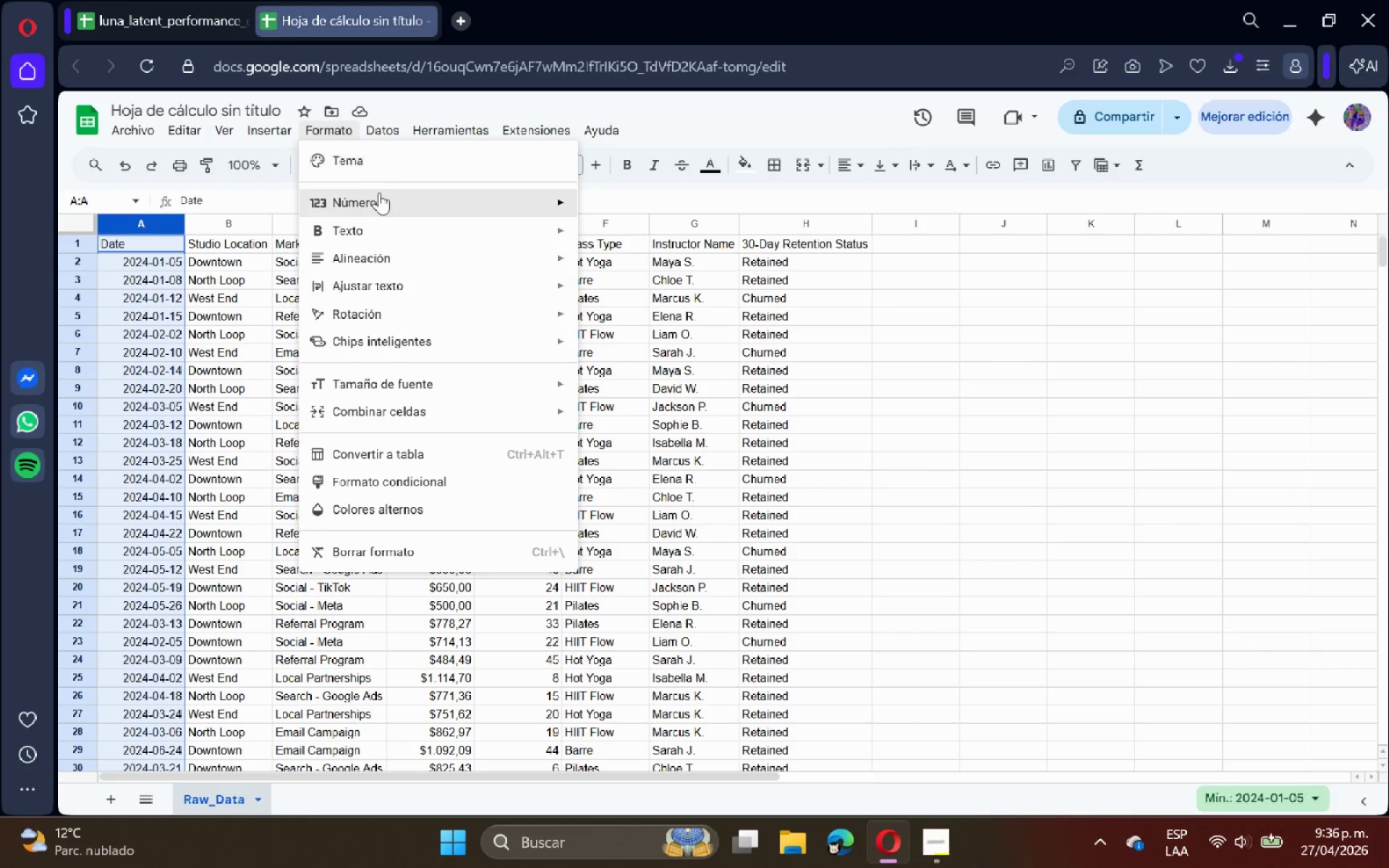 
left_click([382, 197])
 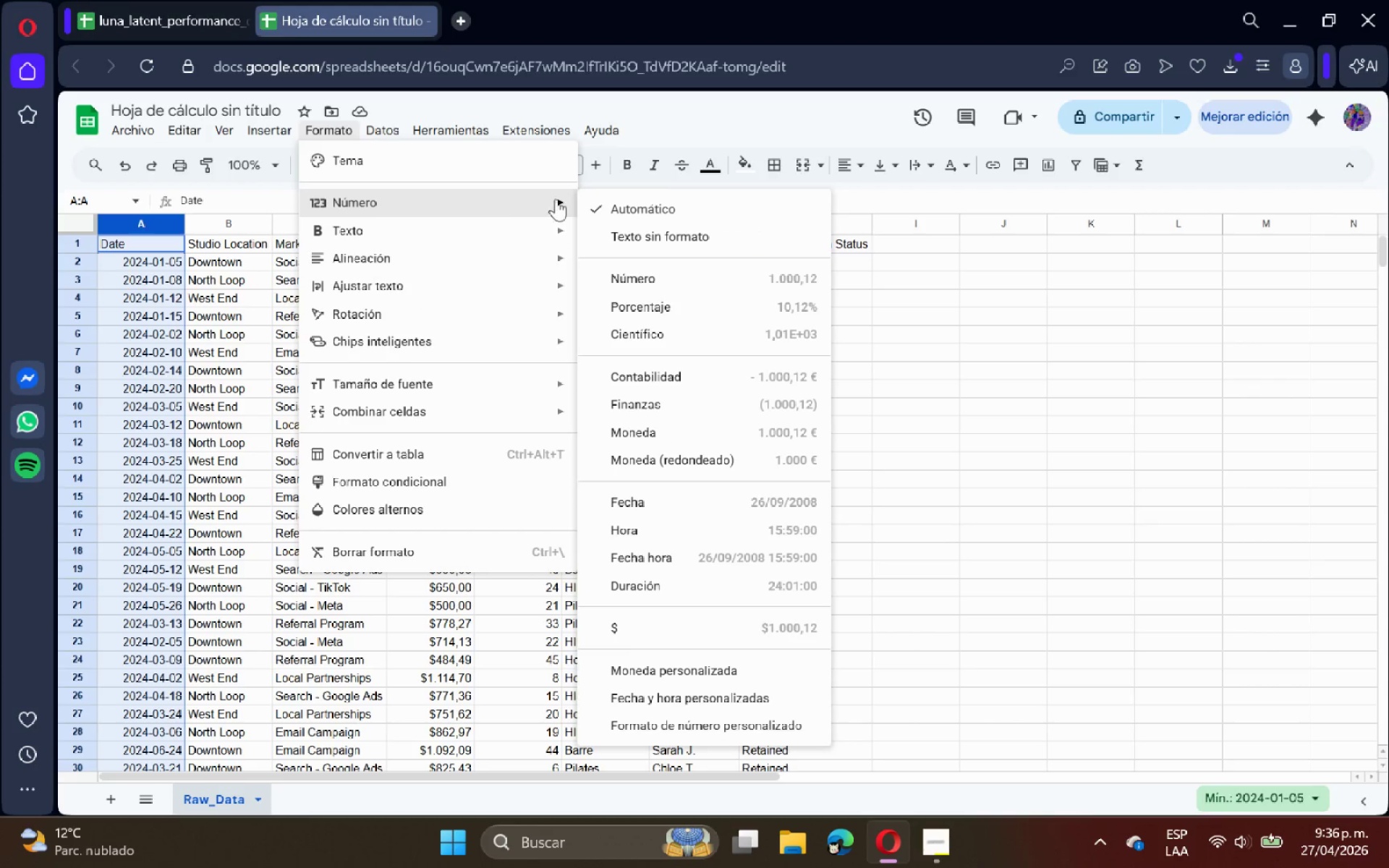 
left_click([678, 498])
 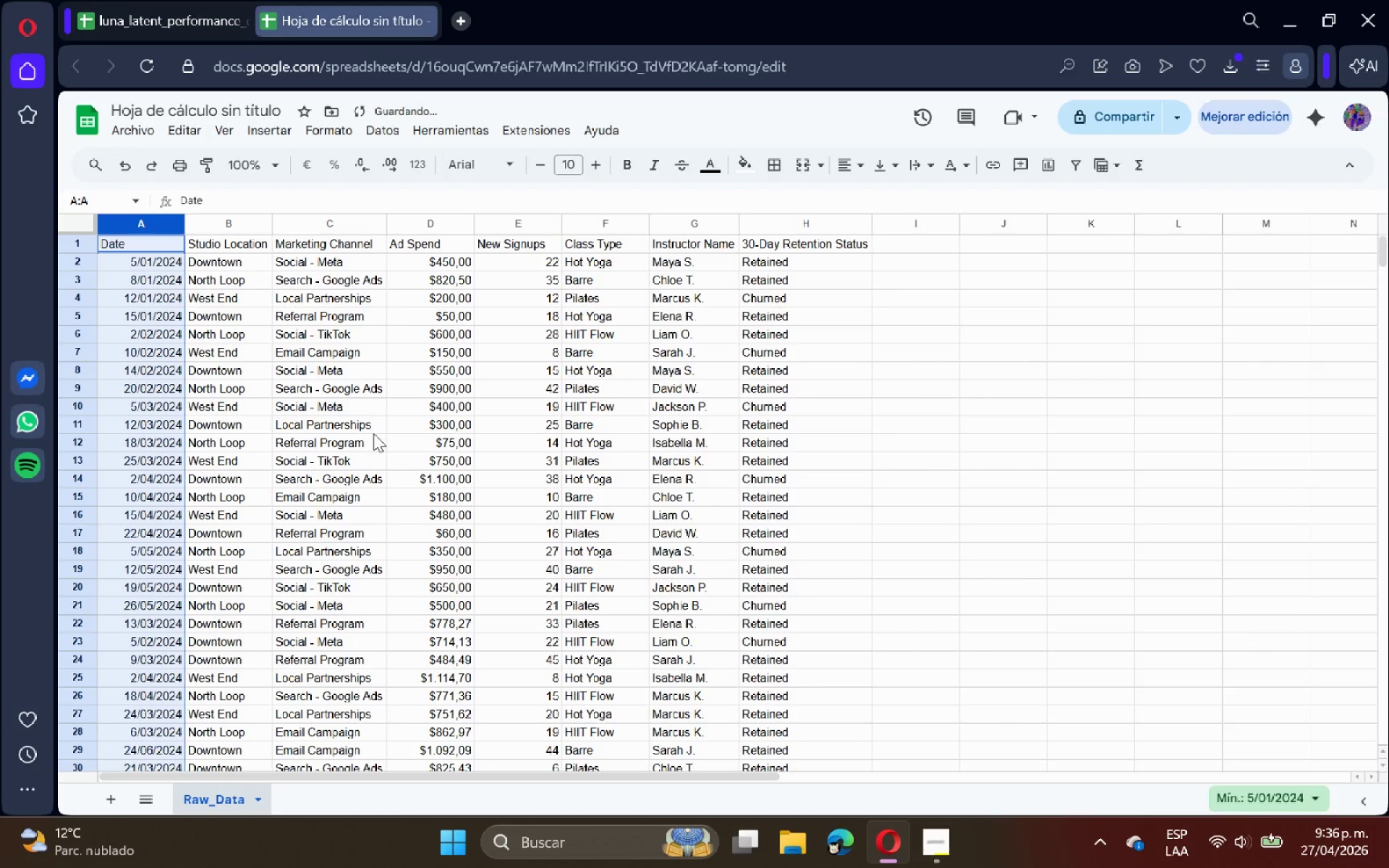 
left_click([315, 430])
 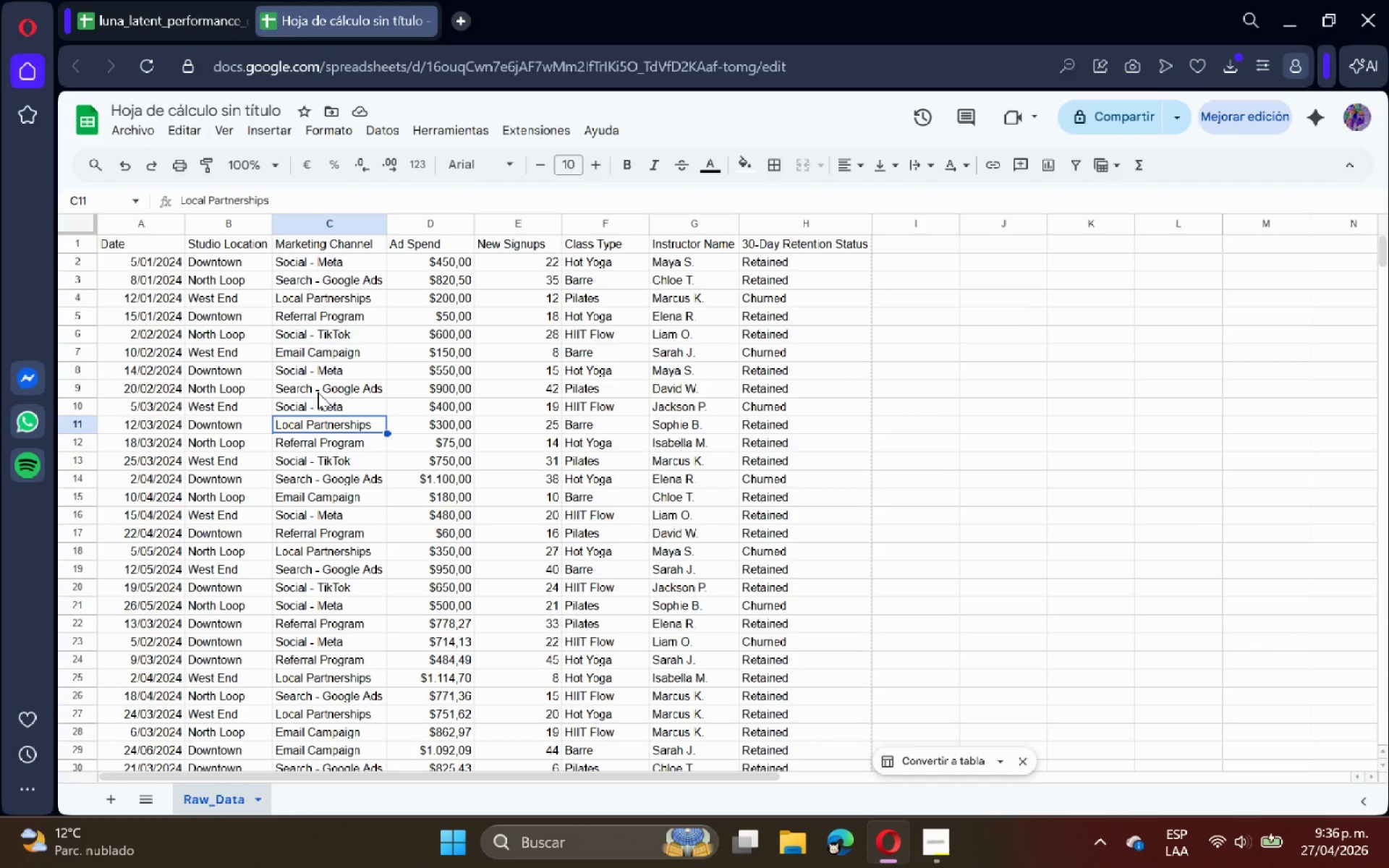 
wait(10.47)
 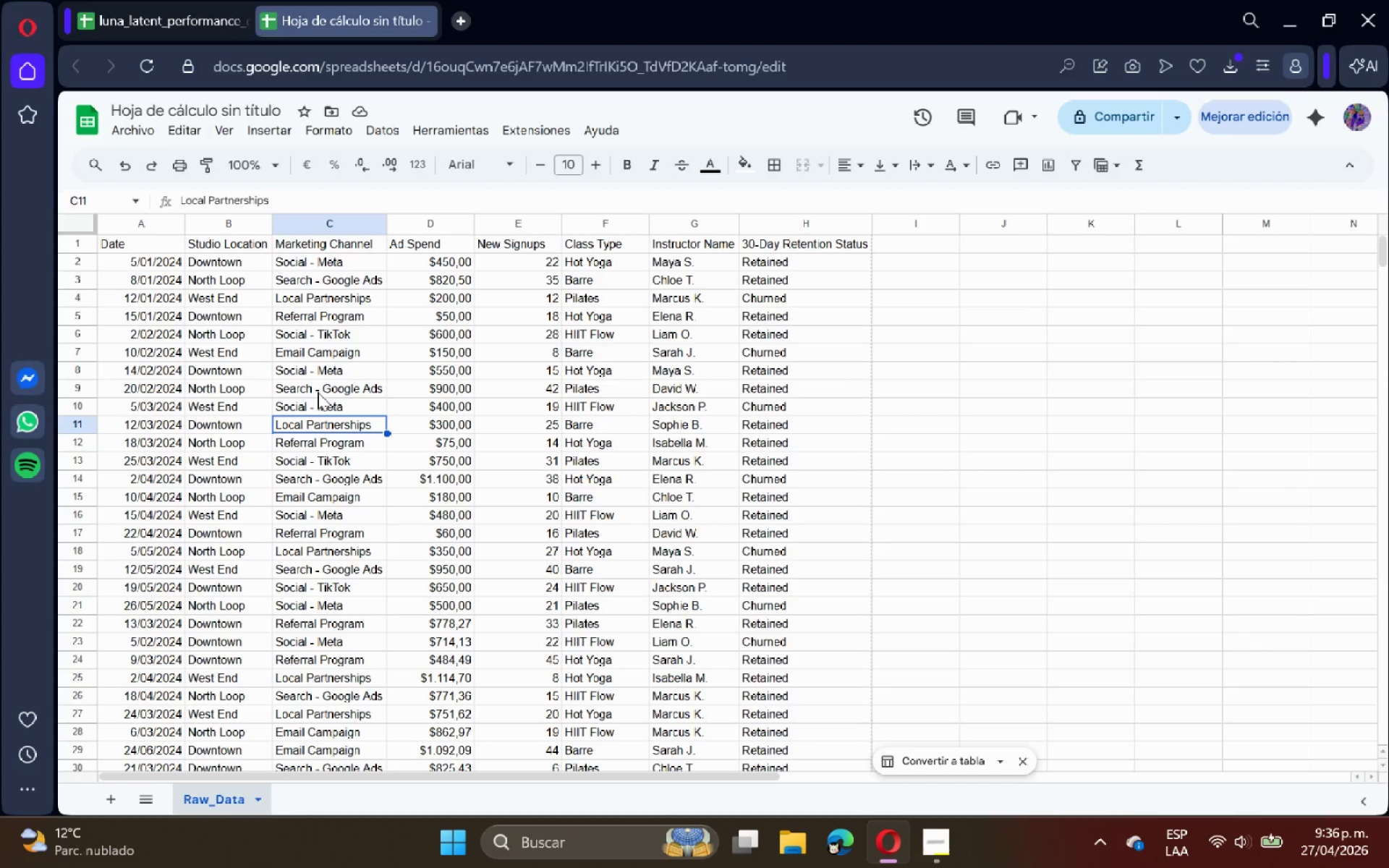 
left_click([333, 129])
 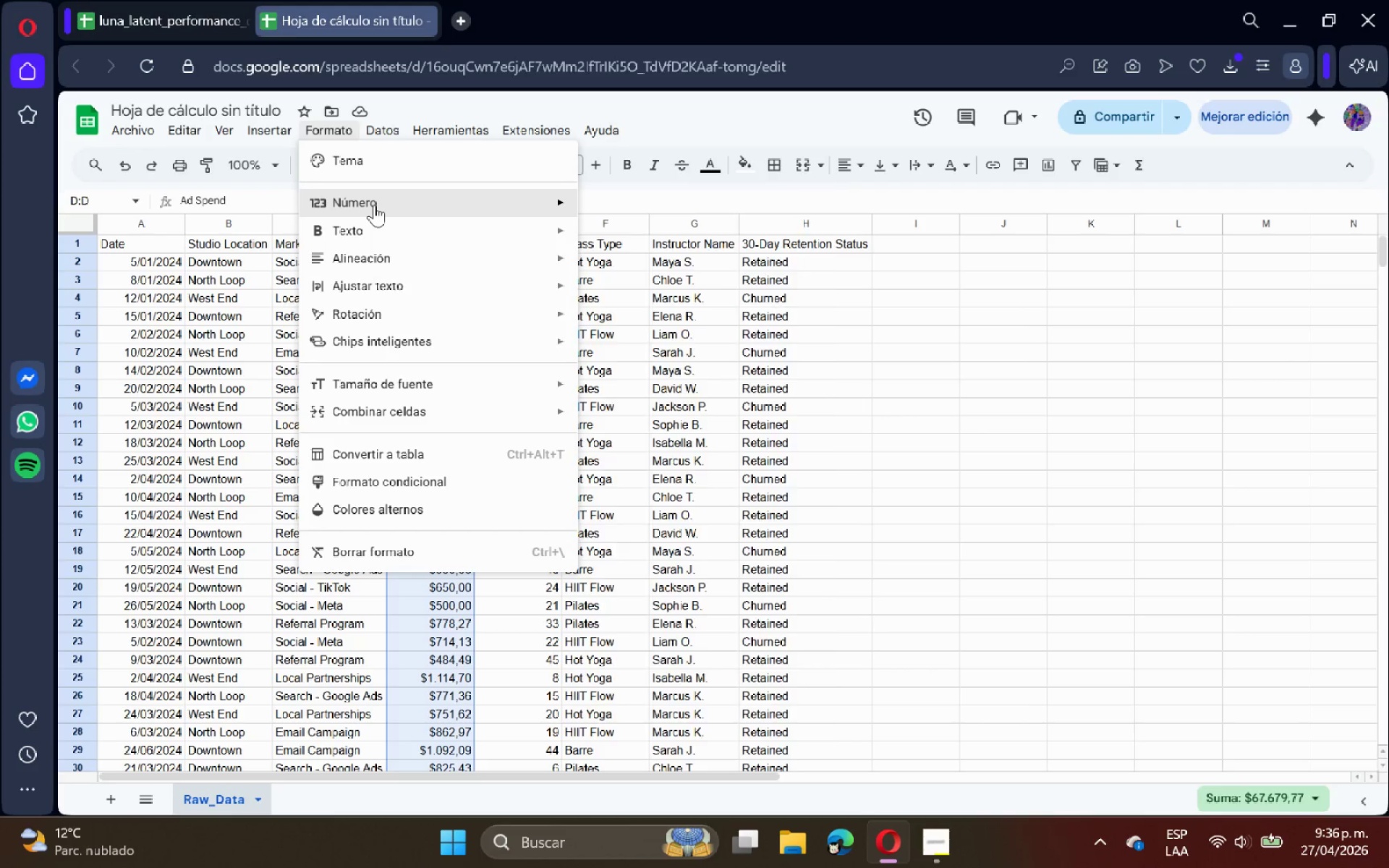 
left_click([374, 205])
 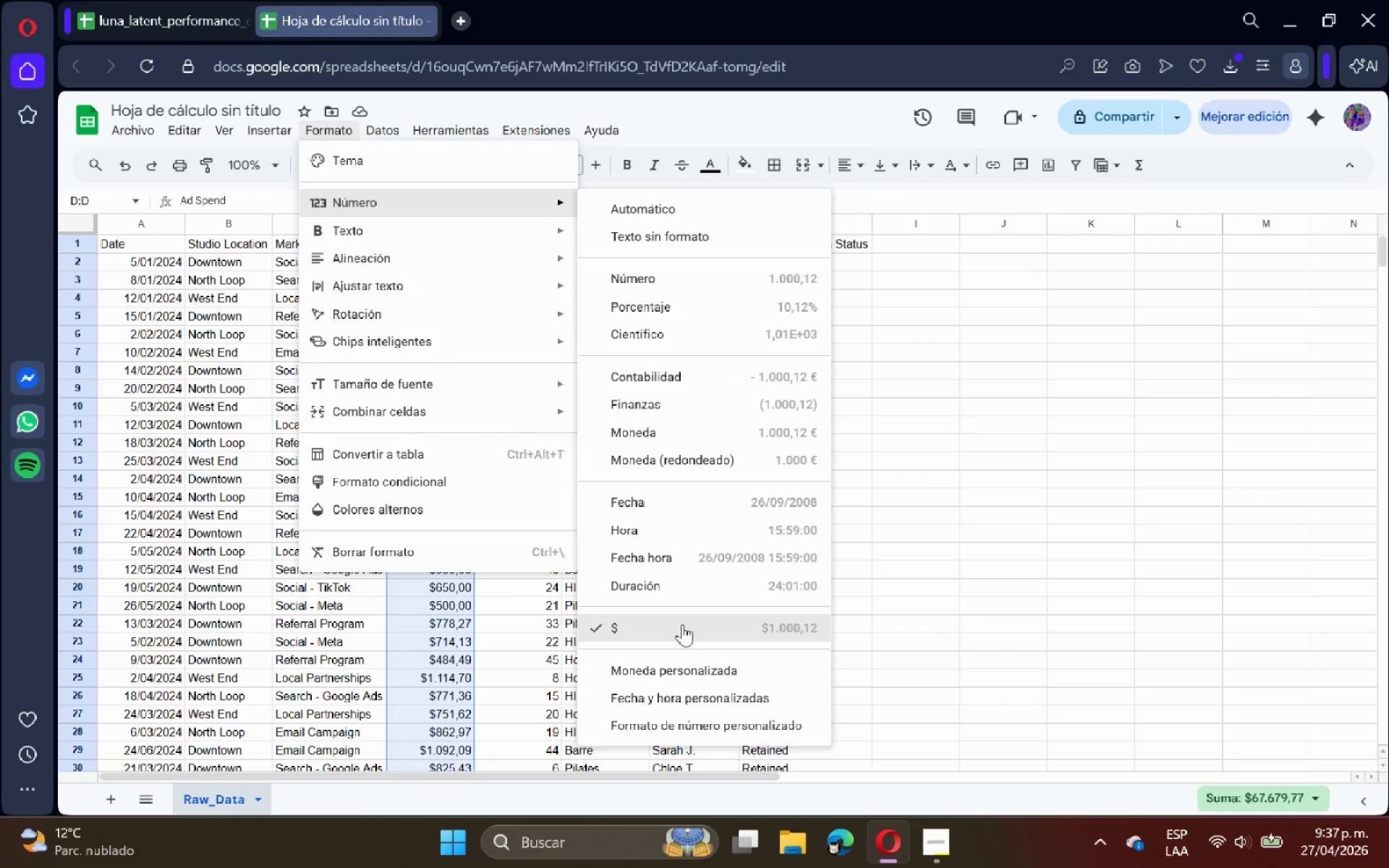 
left_click([965, 509])
 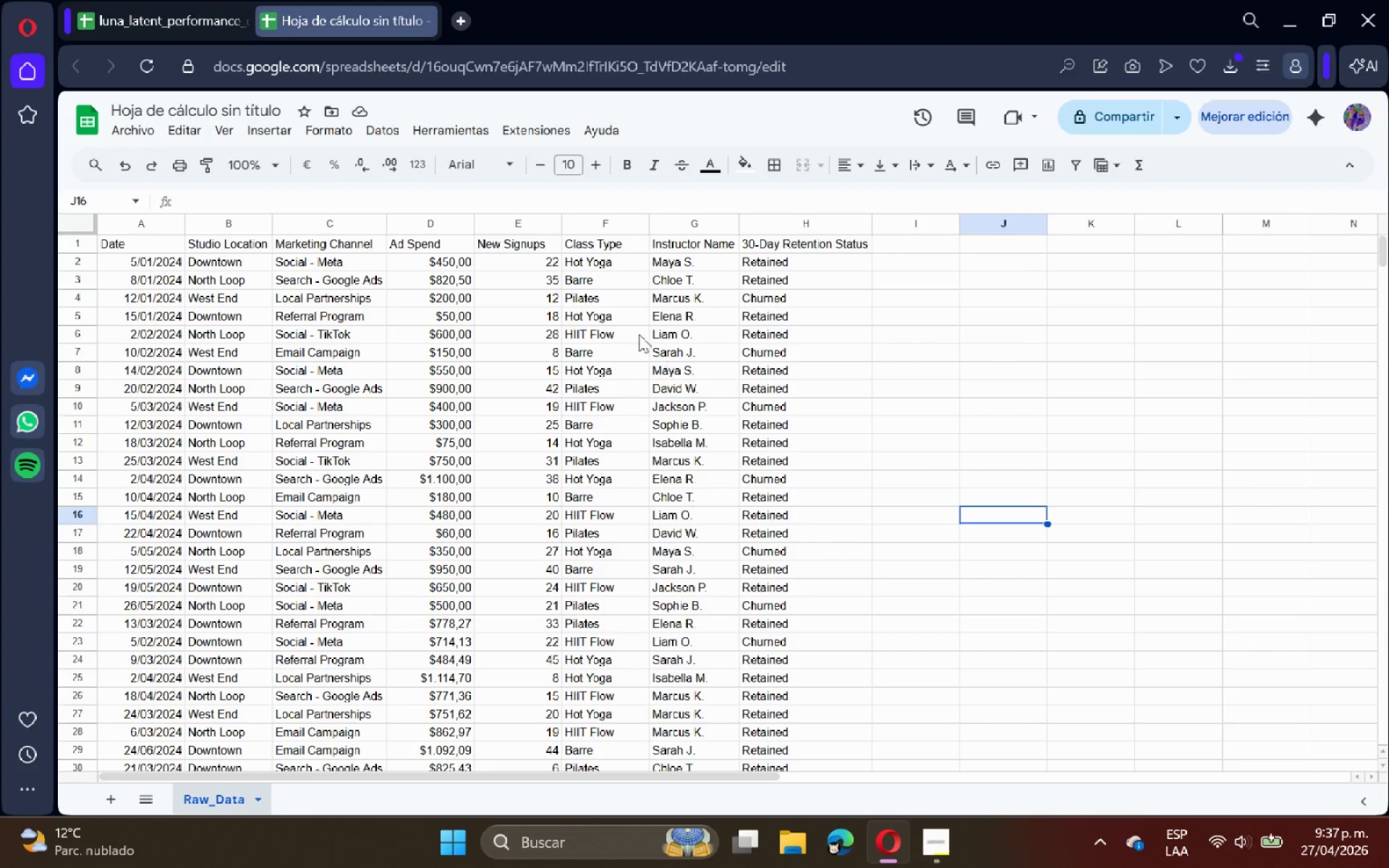 
left_click([498, 220])
 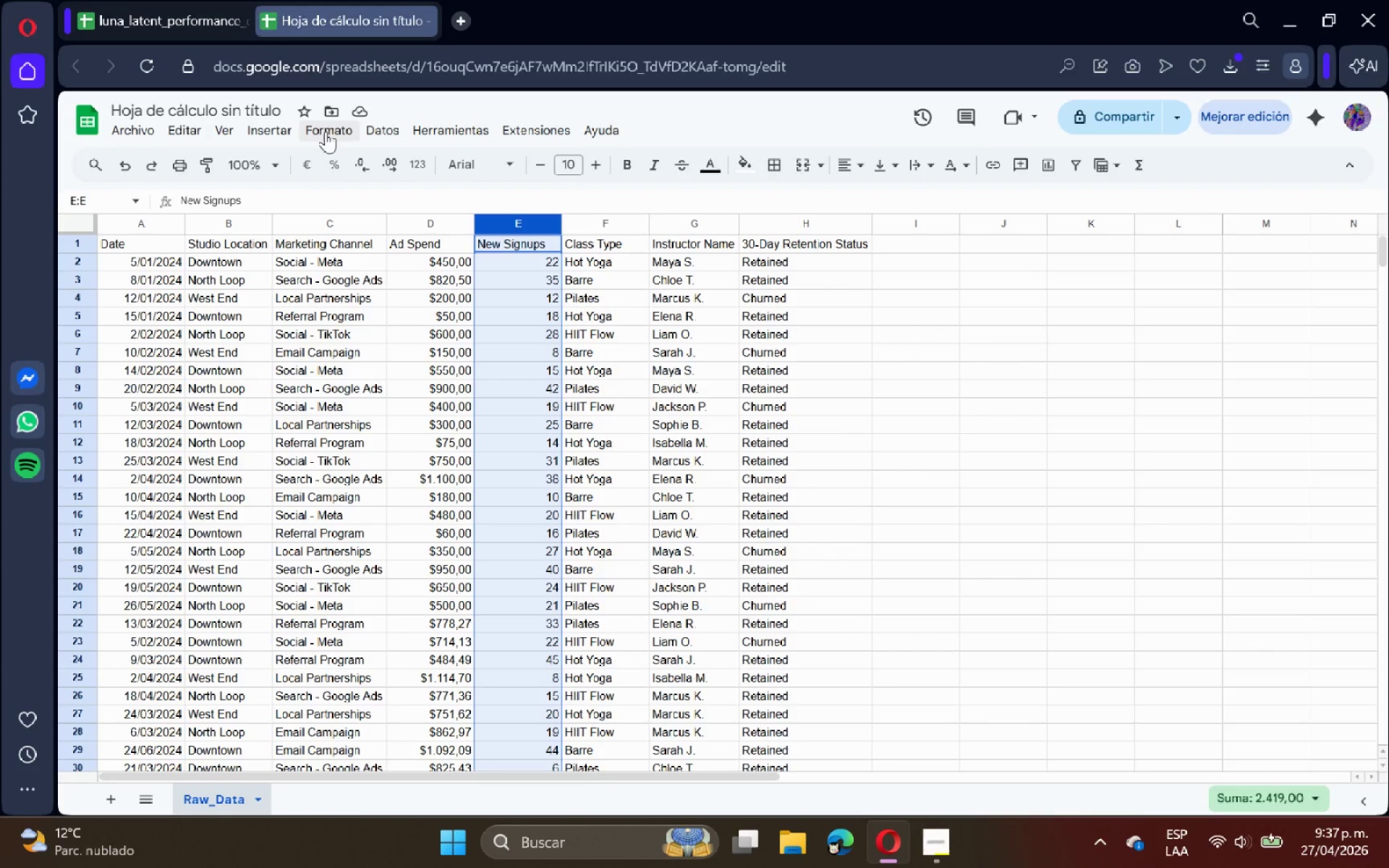 
left_click([323, 128])
 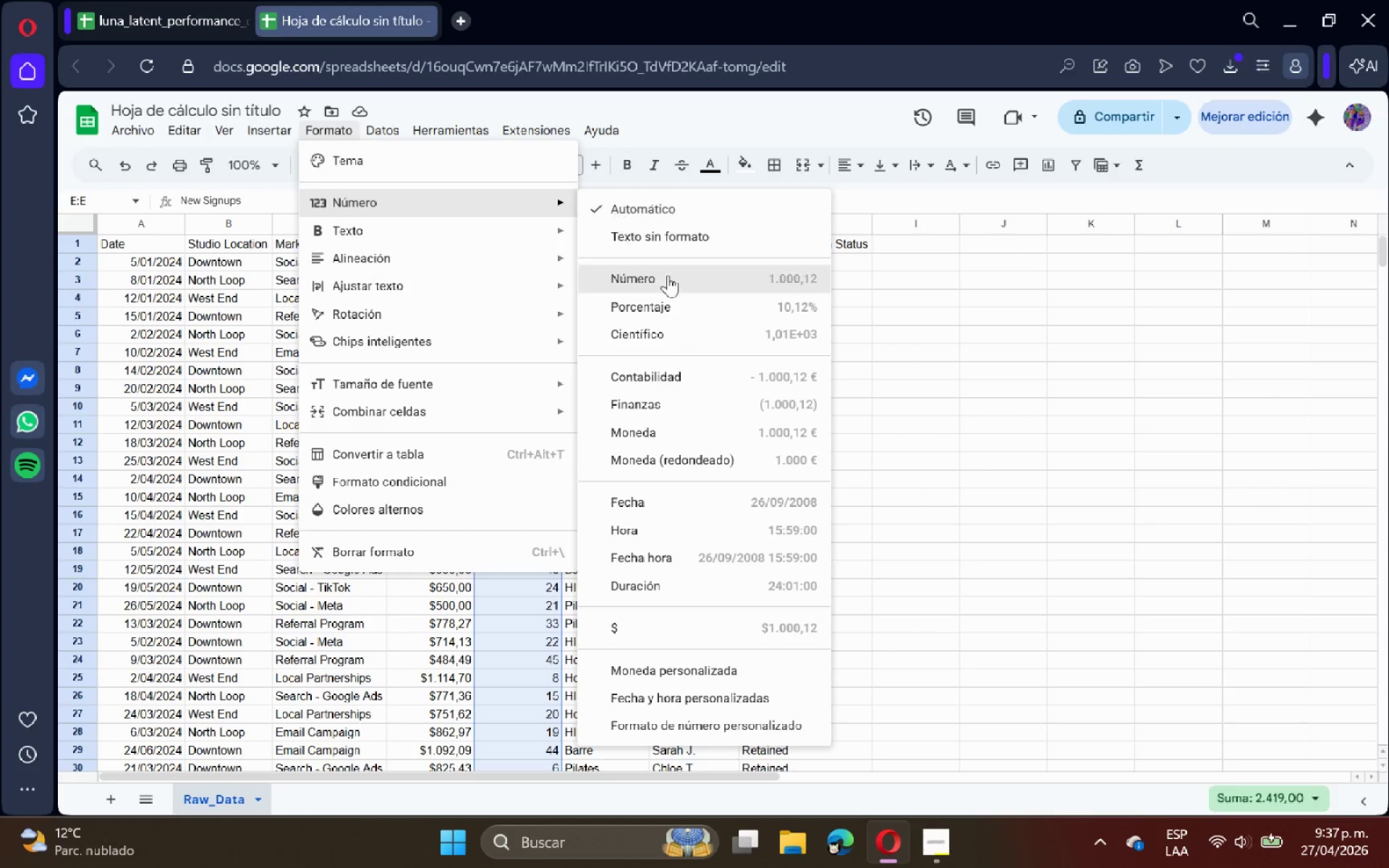 
left_click_drag(start_coordinate=[679, 293], to_coordinate=[640, 272])
 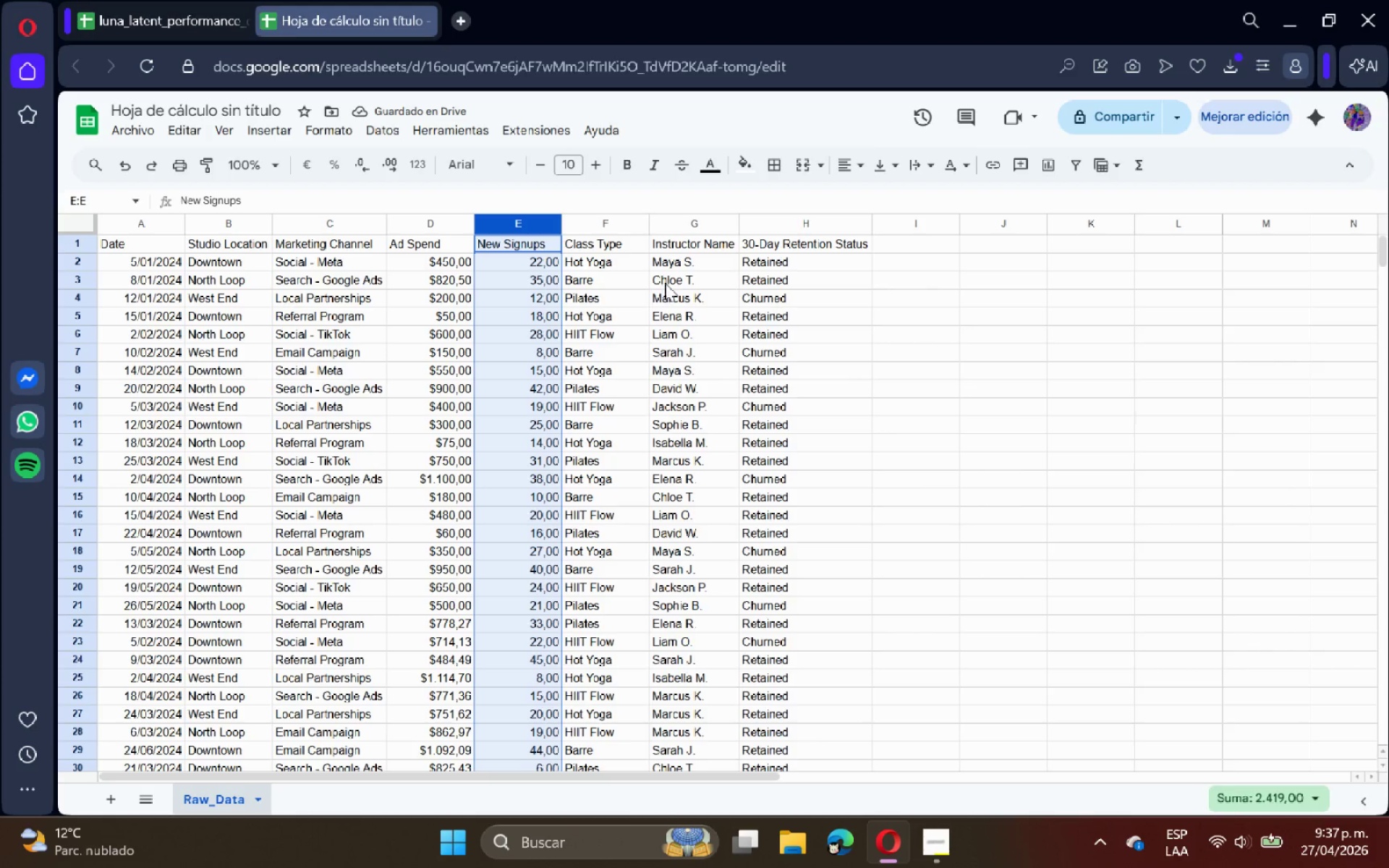 
wait(9.2)
 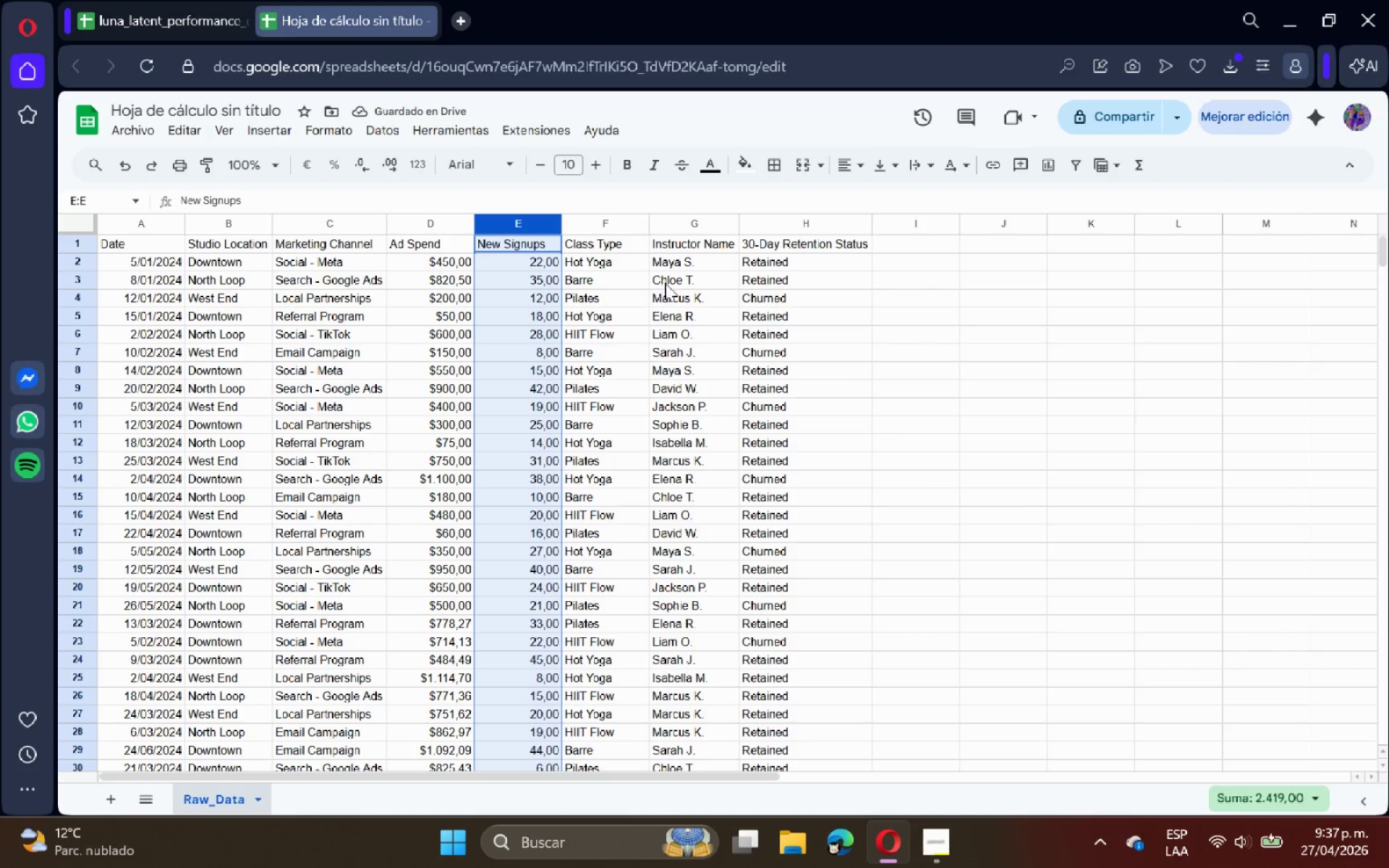 
left_click([904, 278])
 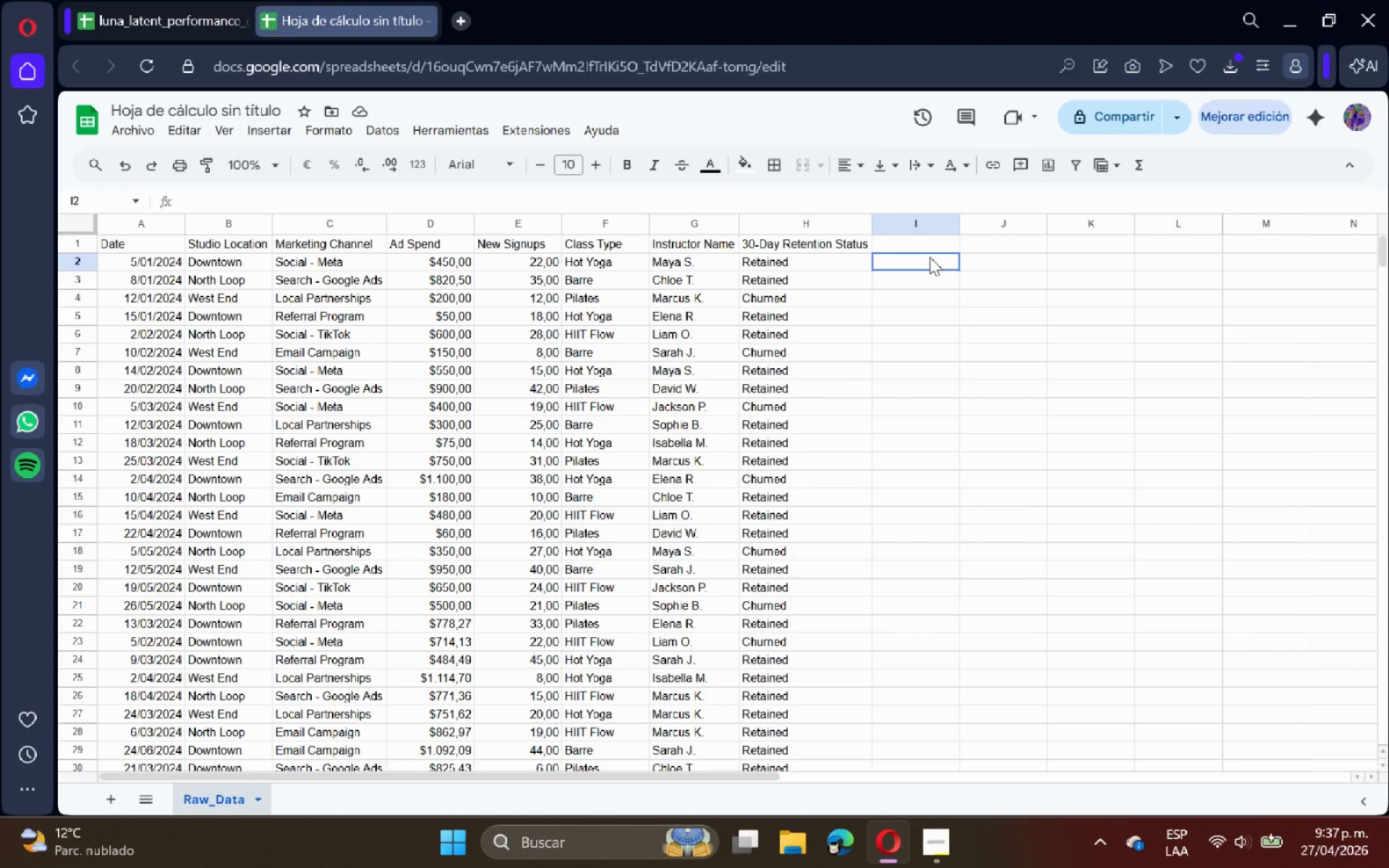 
double_click([930, 251])
 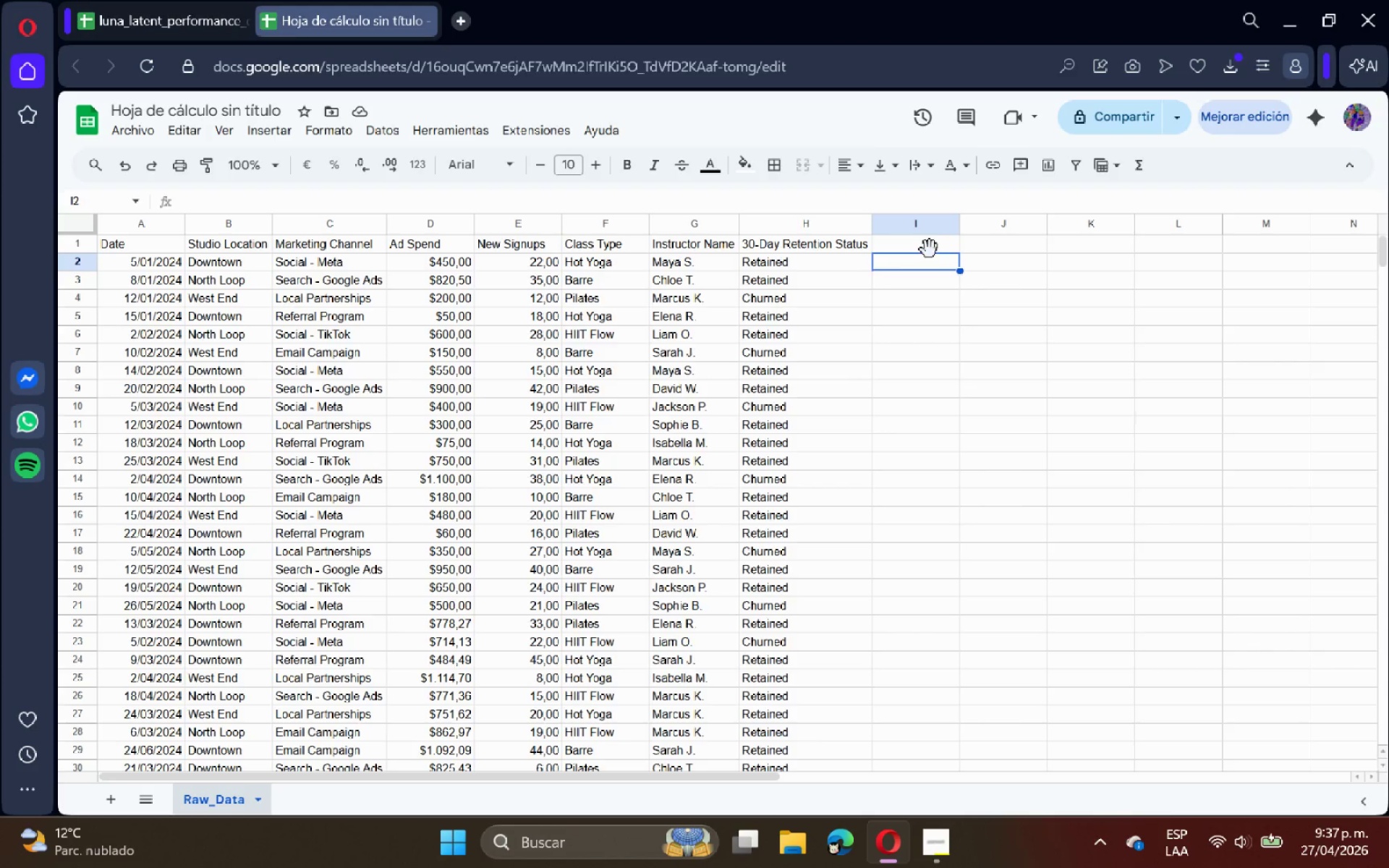 
left_click([930, 250])
 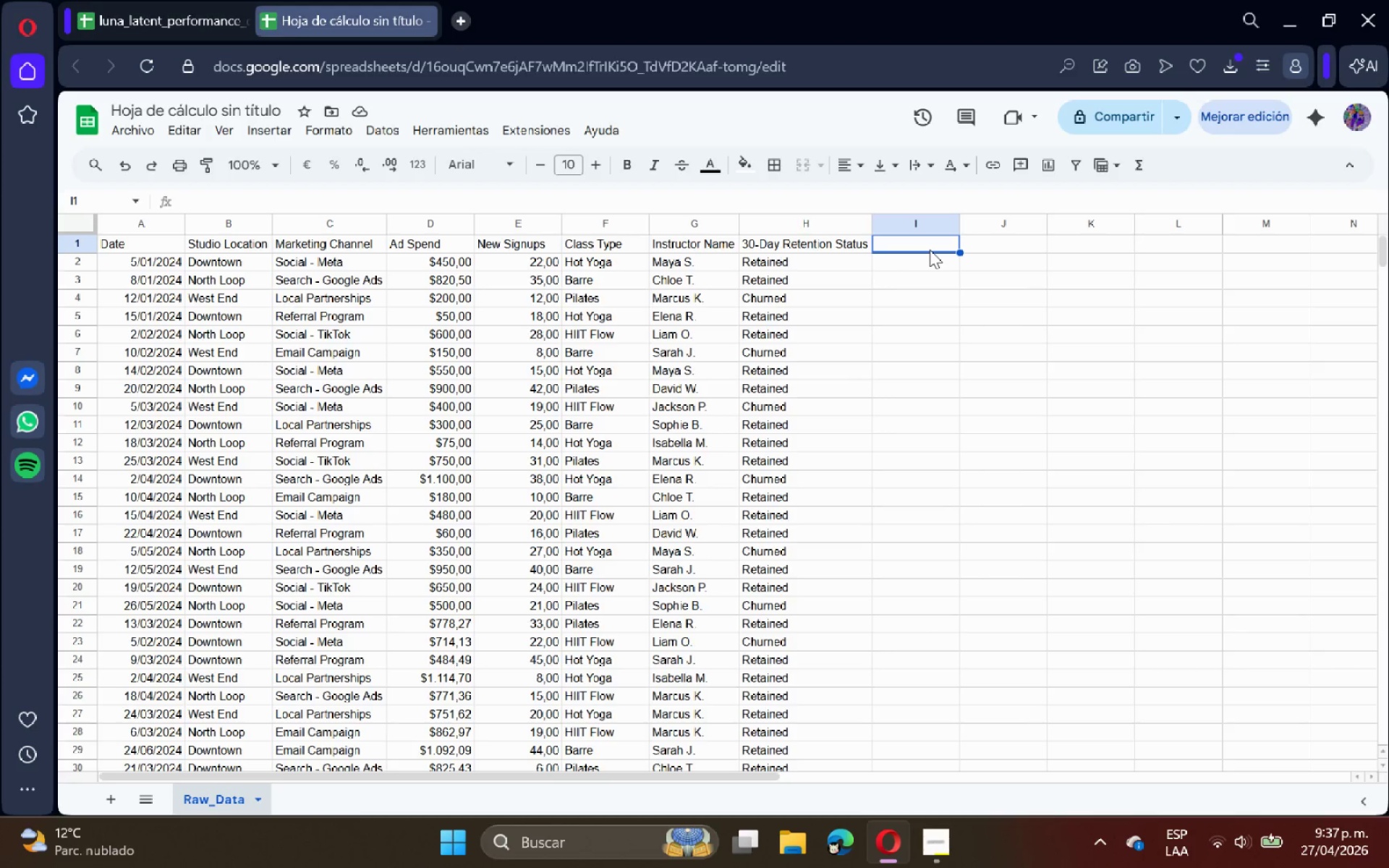 
type(Retained Sig)
 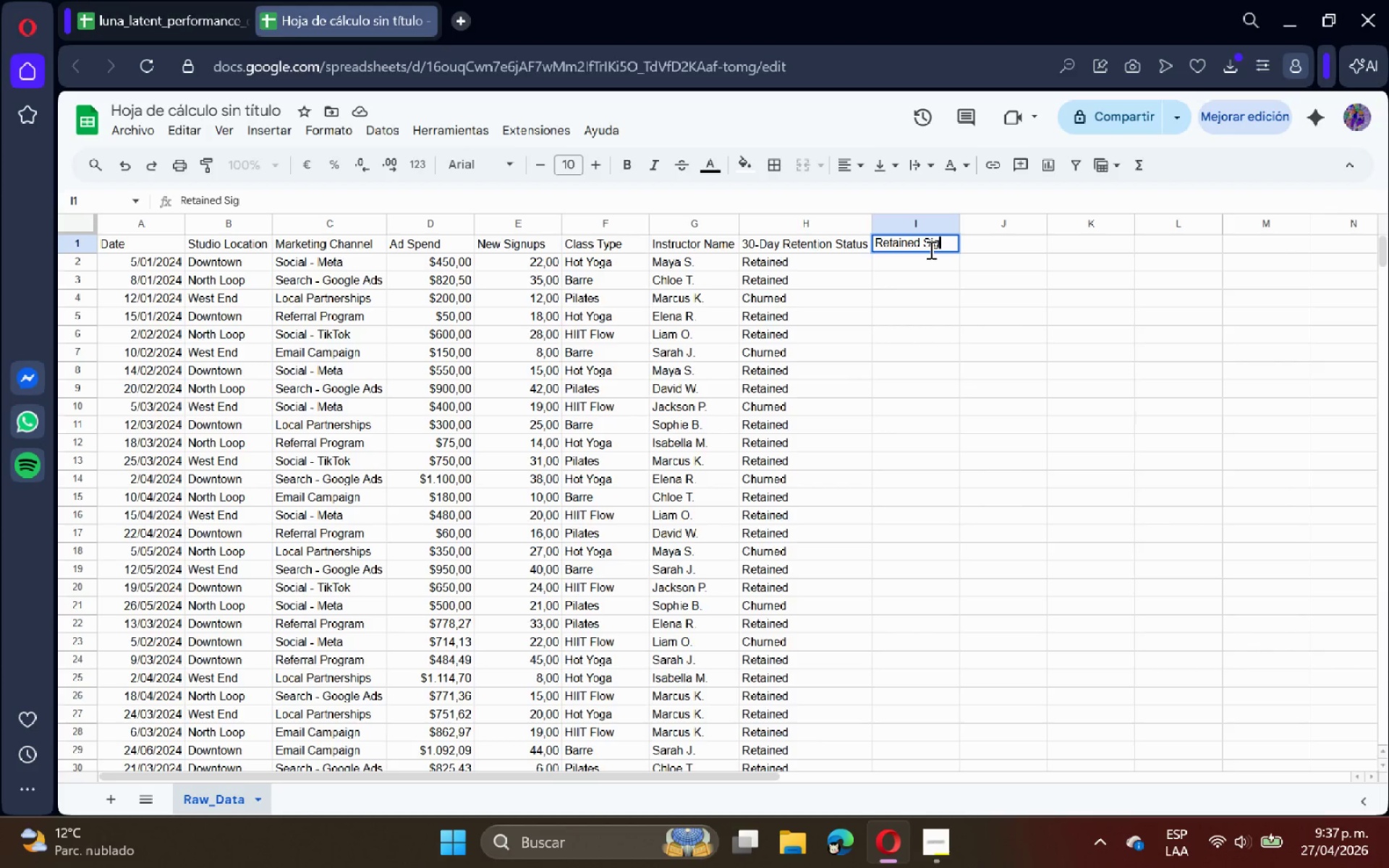 
wait(8.11)
 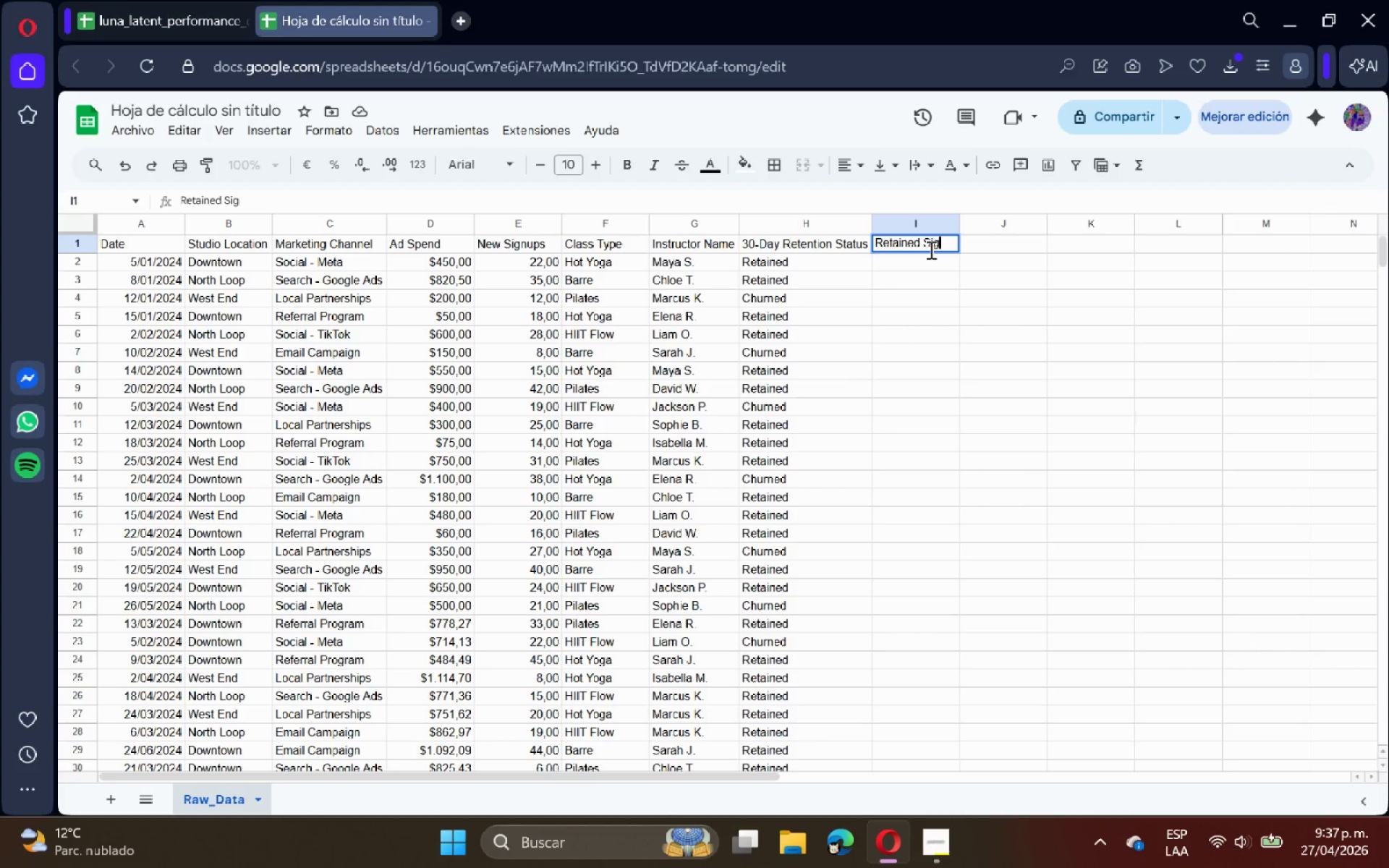 
type(nup)
 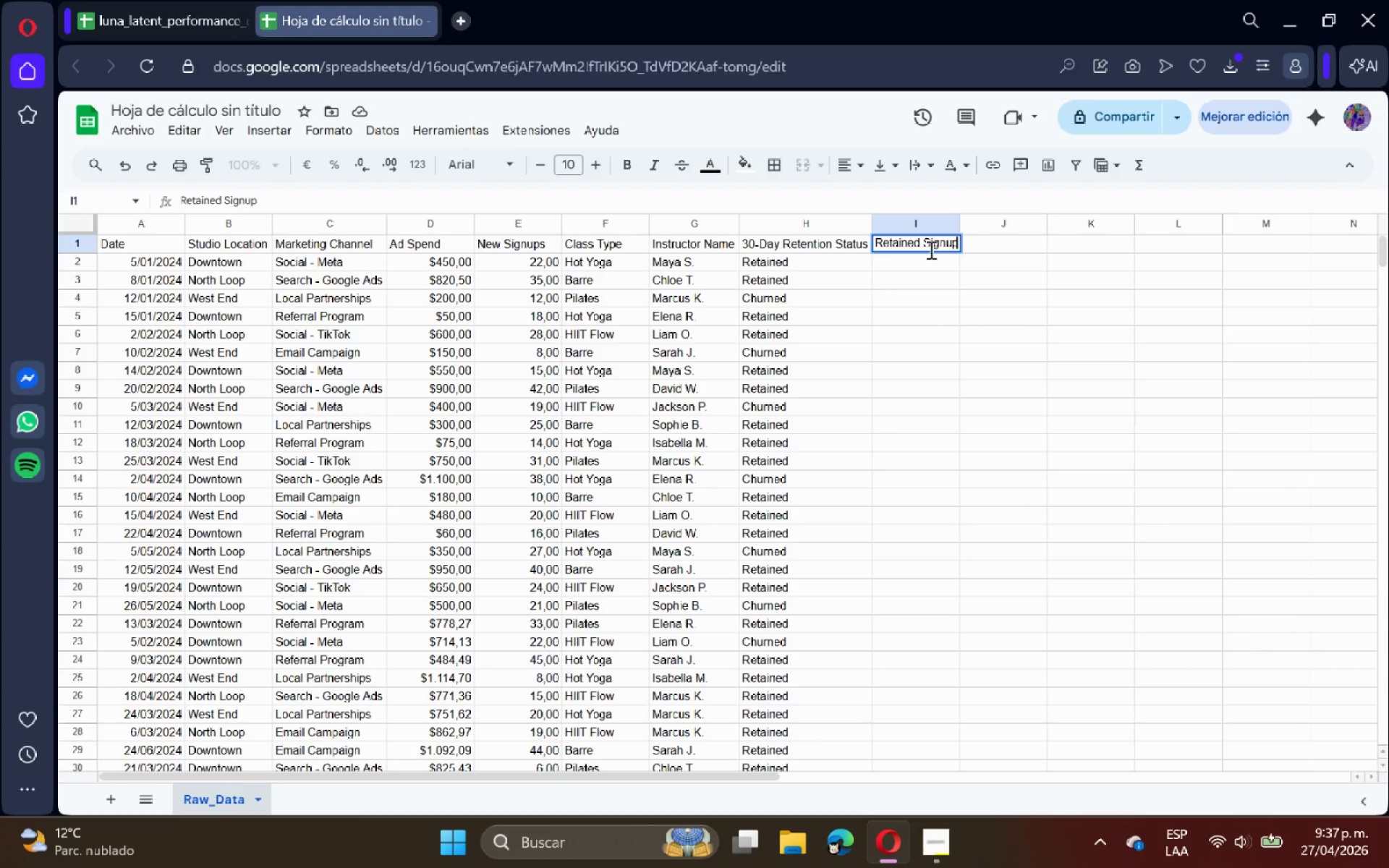 
key(Enter)
 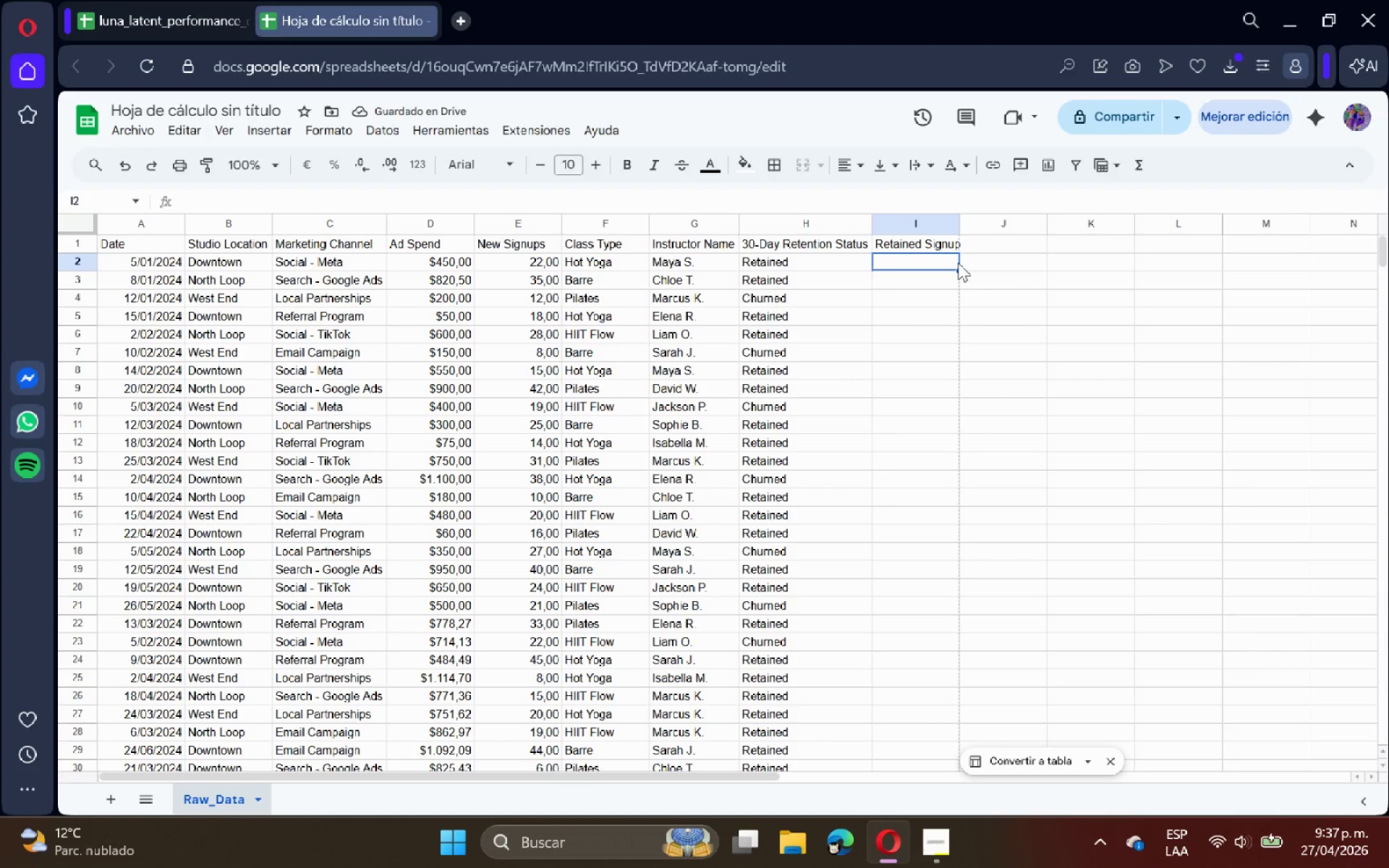 
left_click([940, 248])
 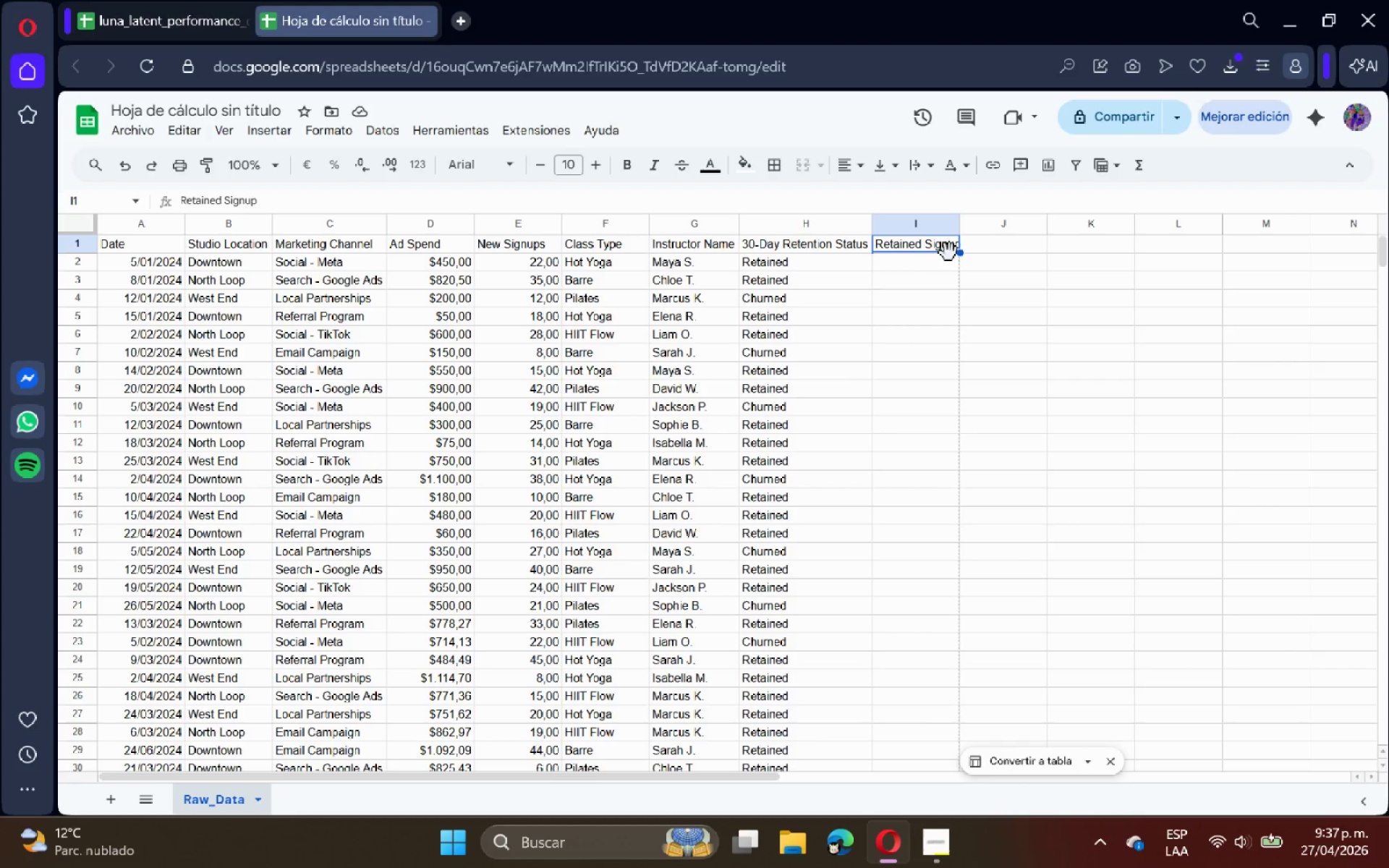 
double_click([944, 250])
 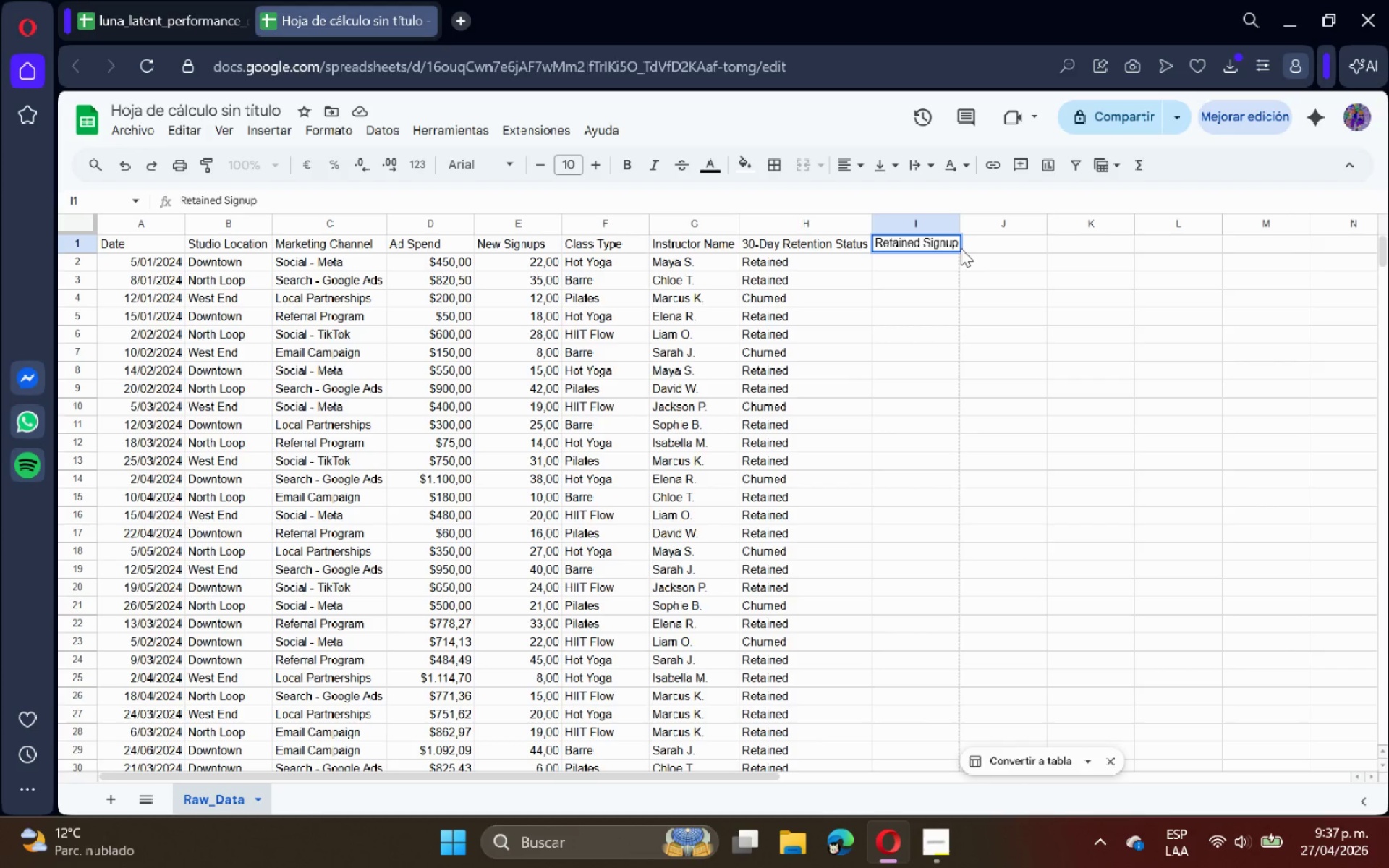 
key(S)
 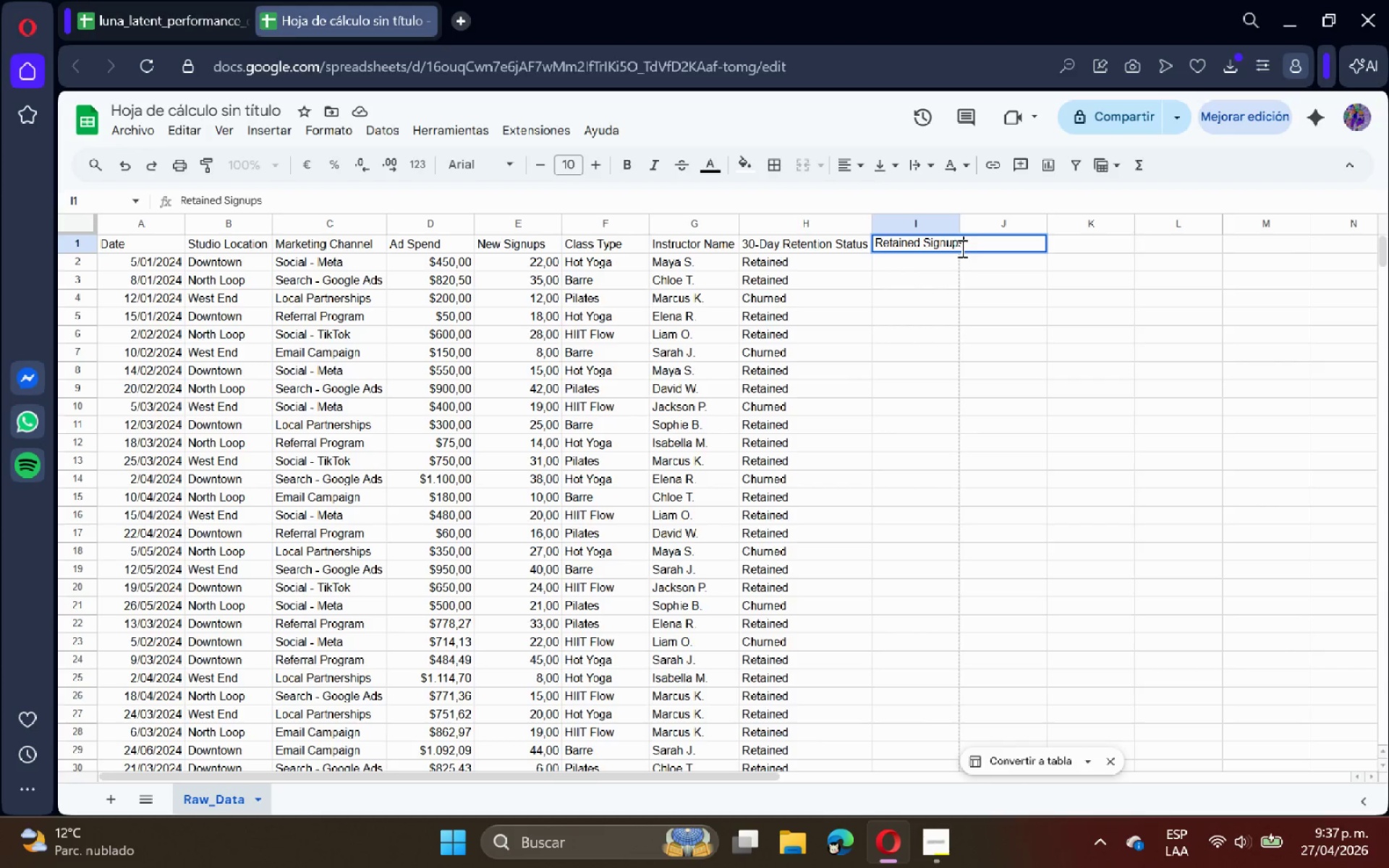 
key(Enter)
 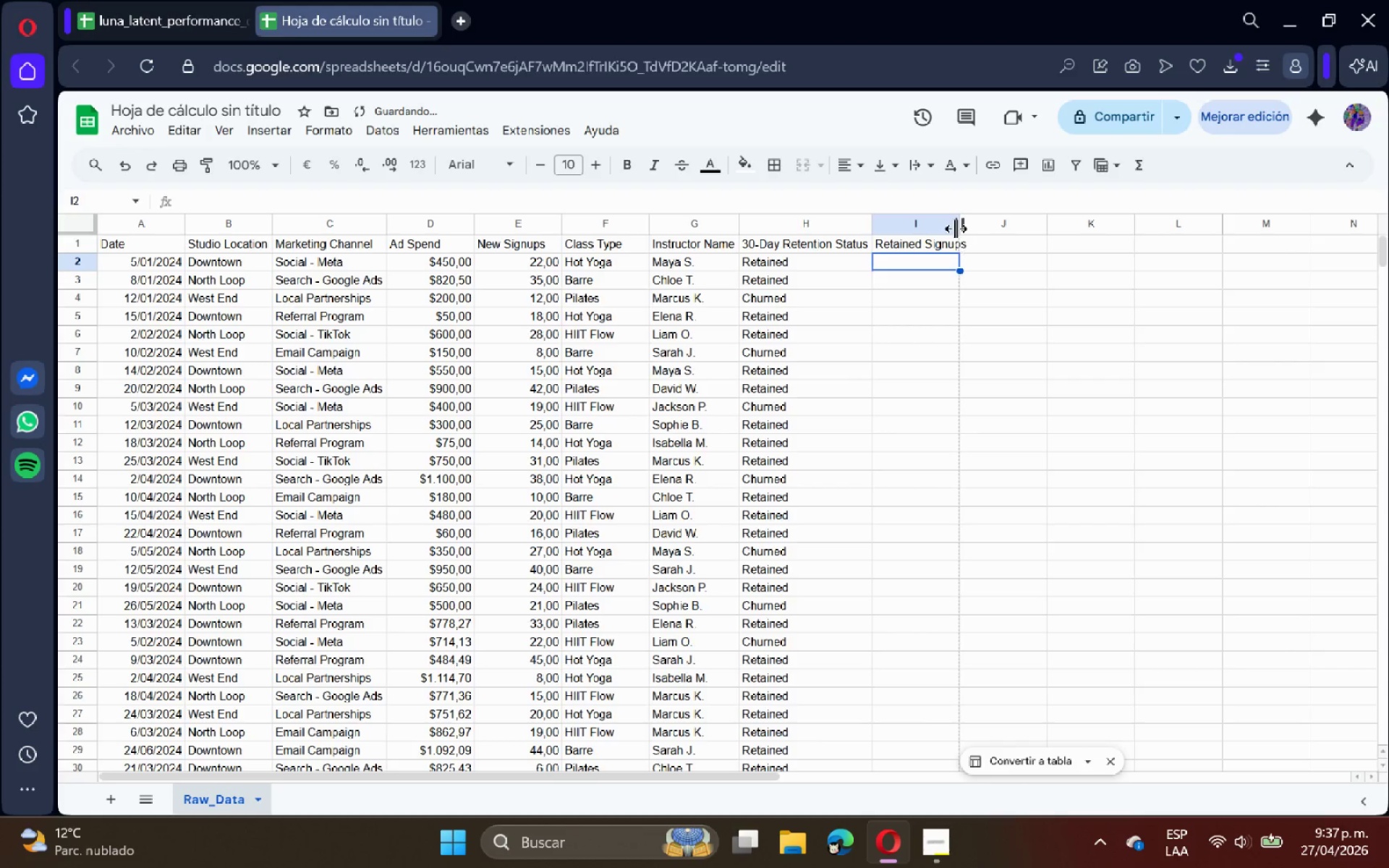 
double_click([956, 226])
 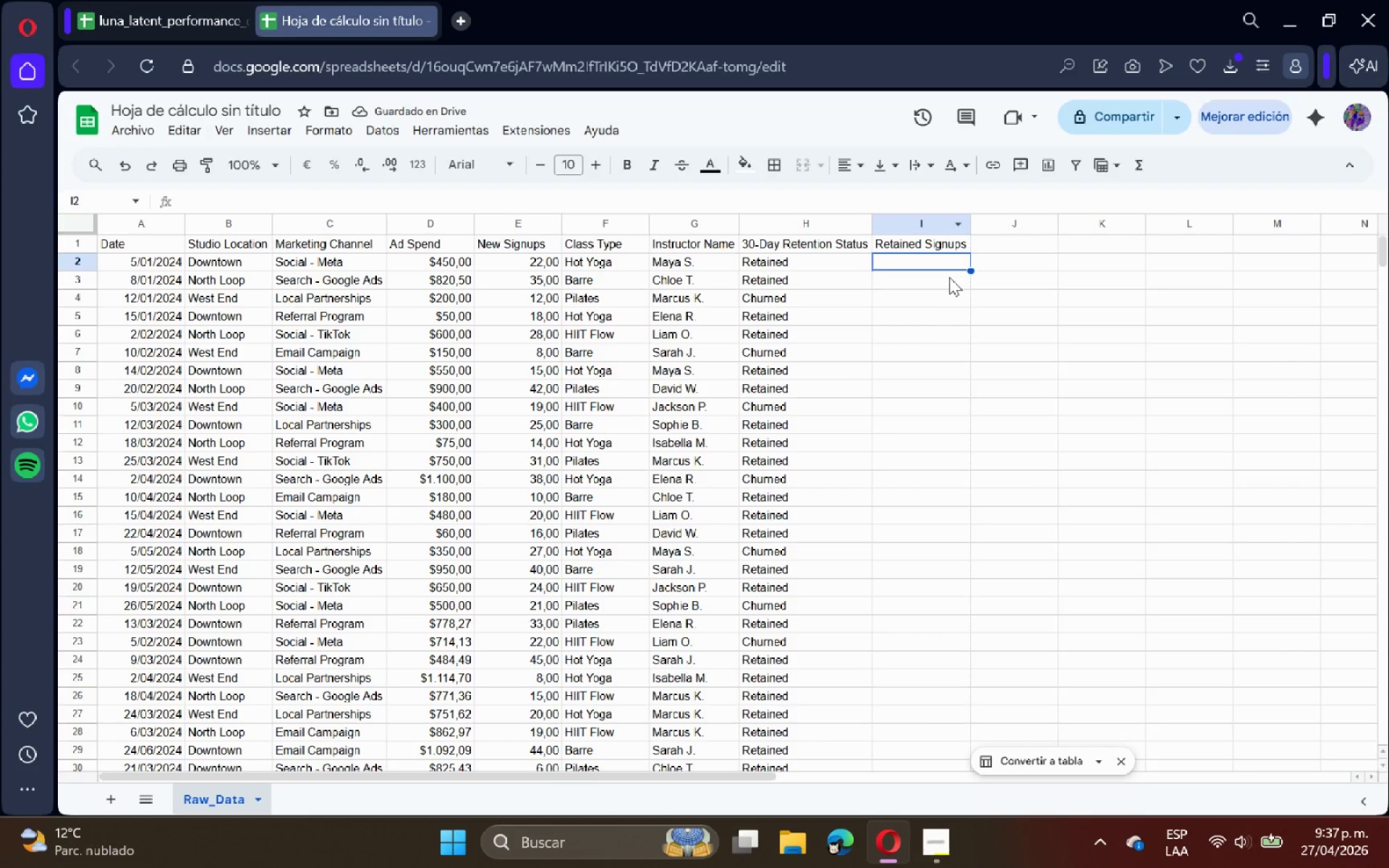 
double_click([935, 263])
 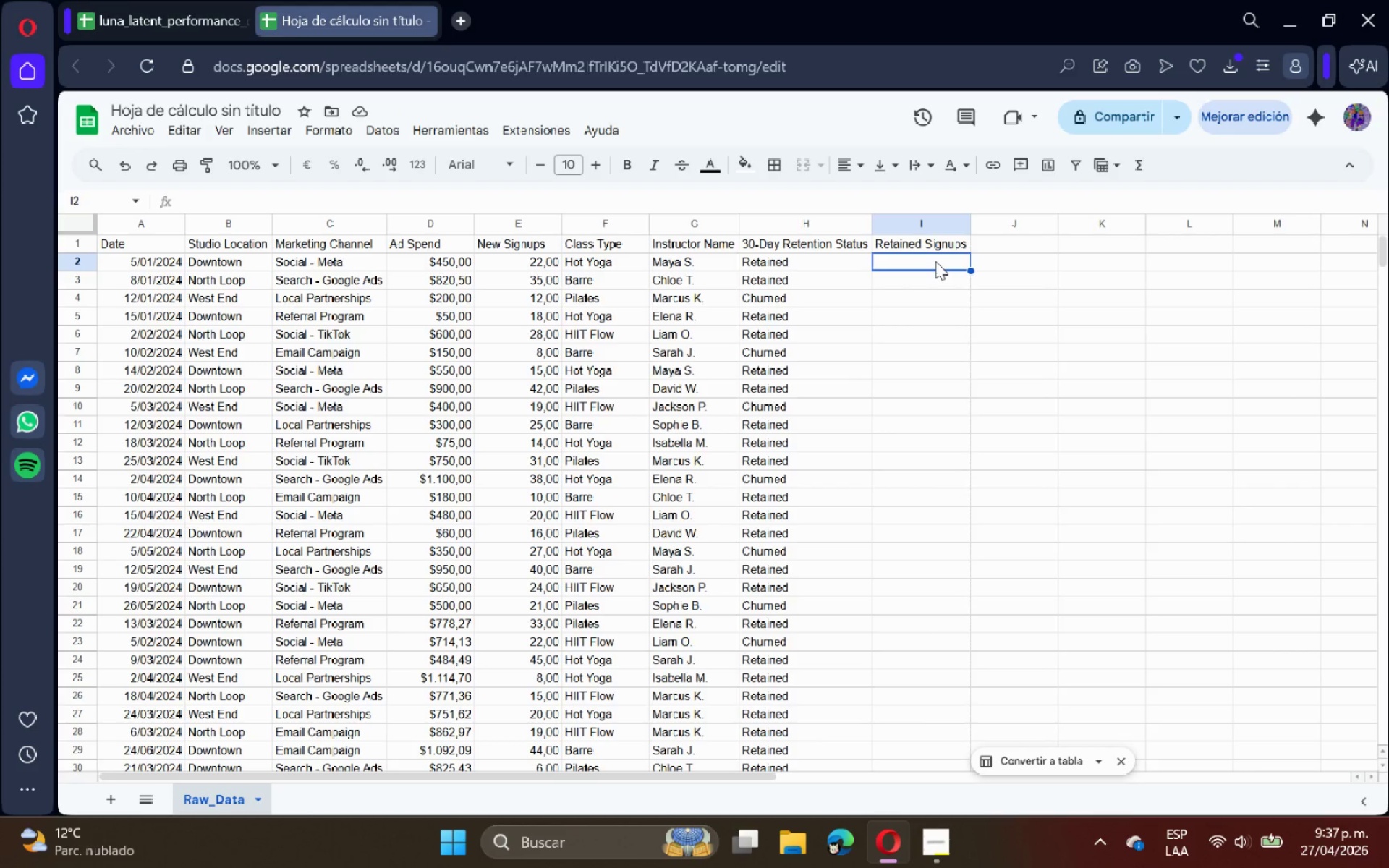 
type()IF*H2)Re)
key(Backspace)
key(Backspace)
type(@Retained@< e)
key(Backspace)
type(E2)
 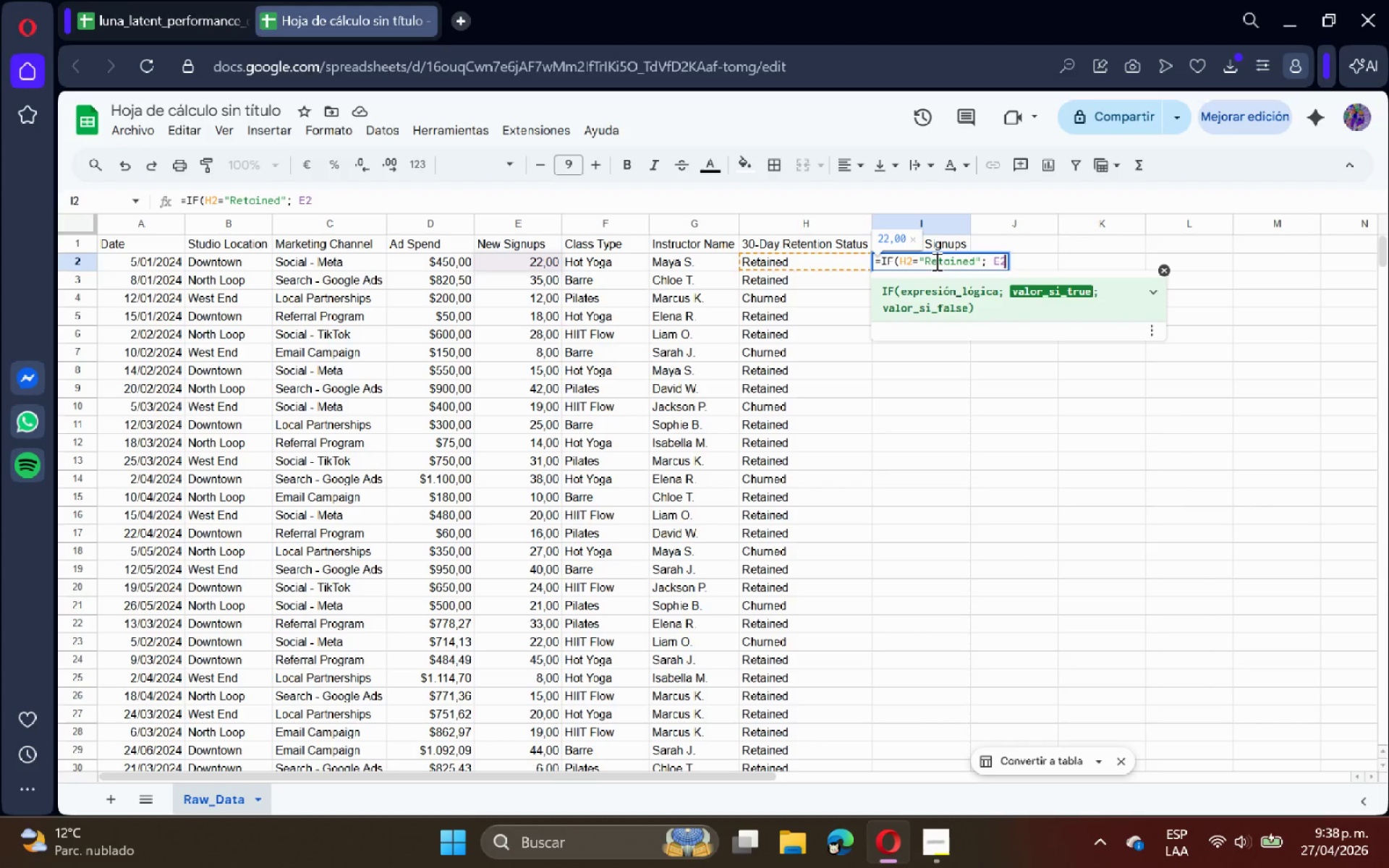 
key(Backspace)
key(Backspace)
key(Backspace)
type( E2<0)
 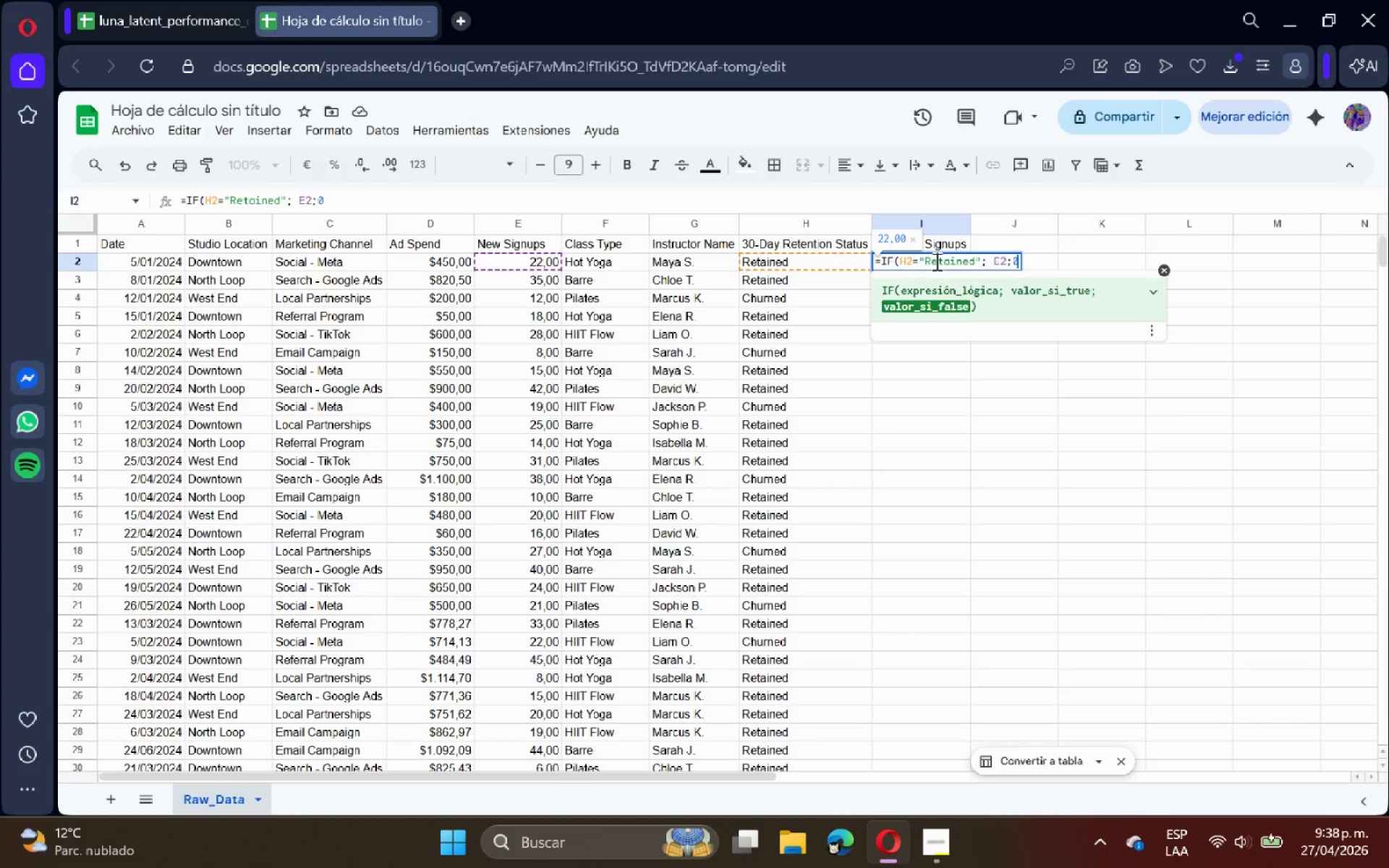 
wait(6.02)
 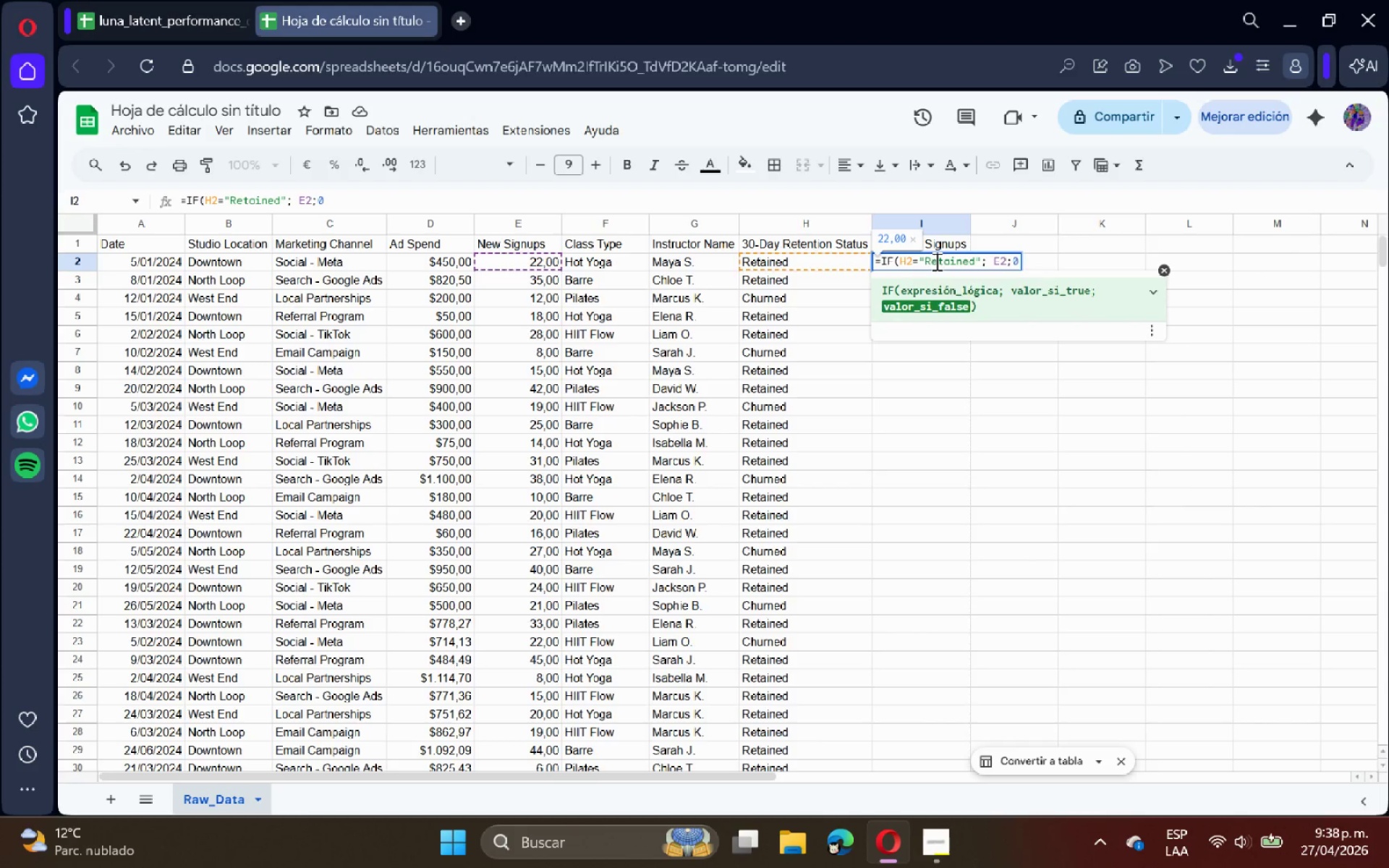 
key(Shift+9)
 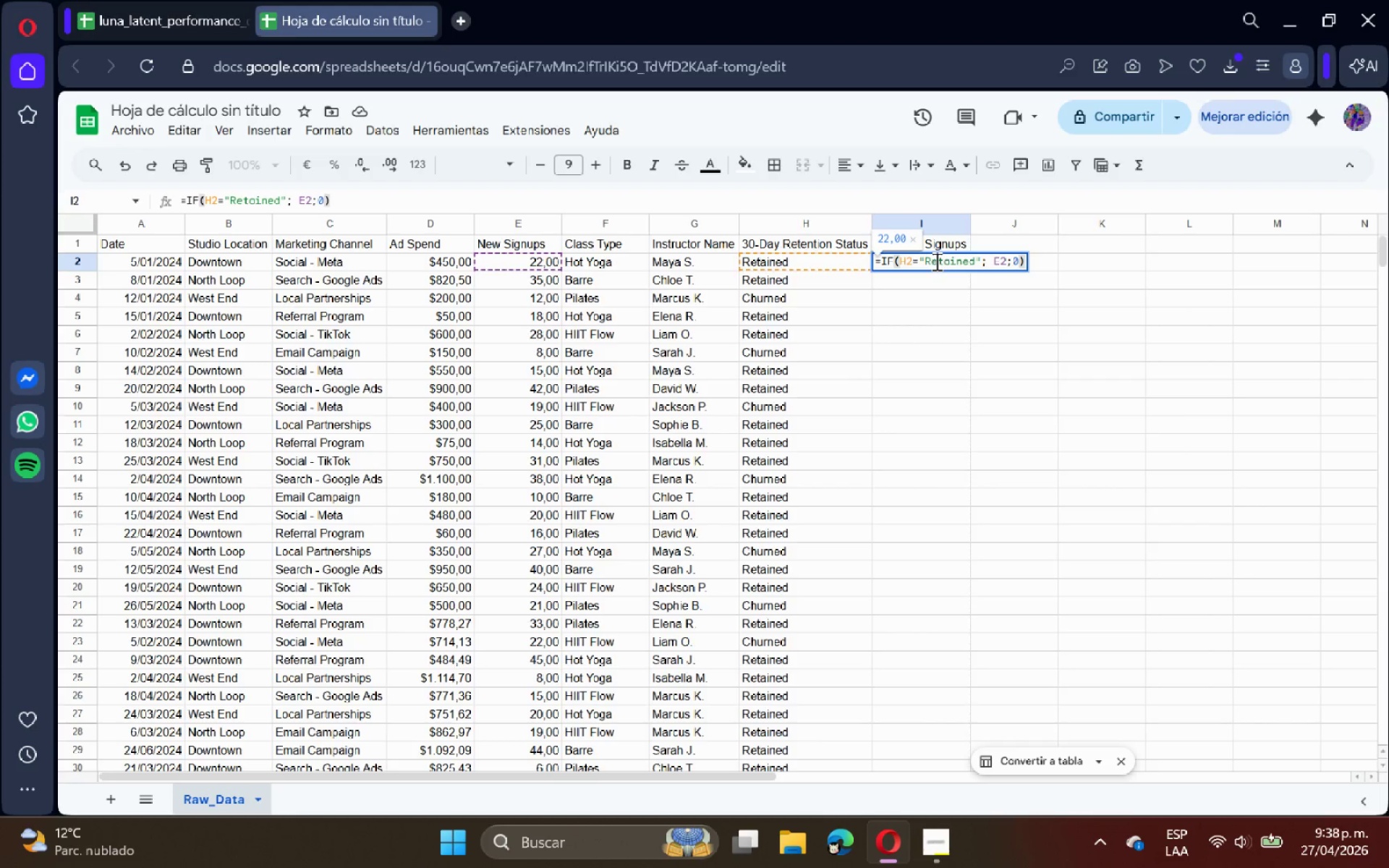 
key(Enter)
 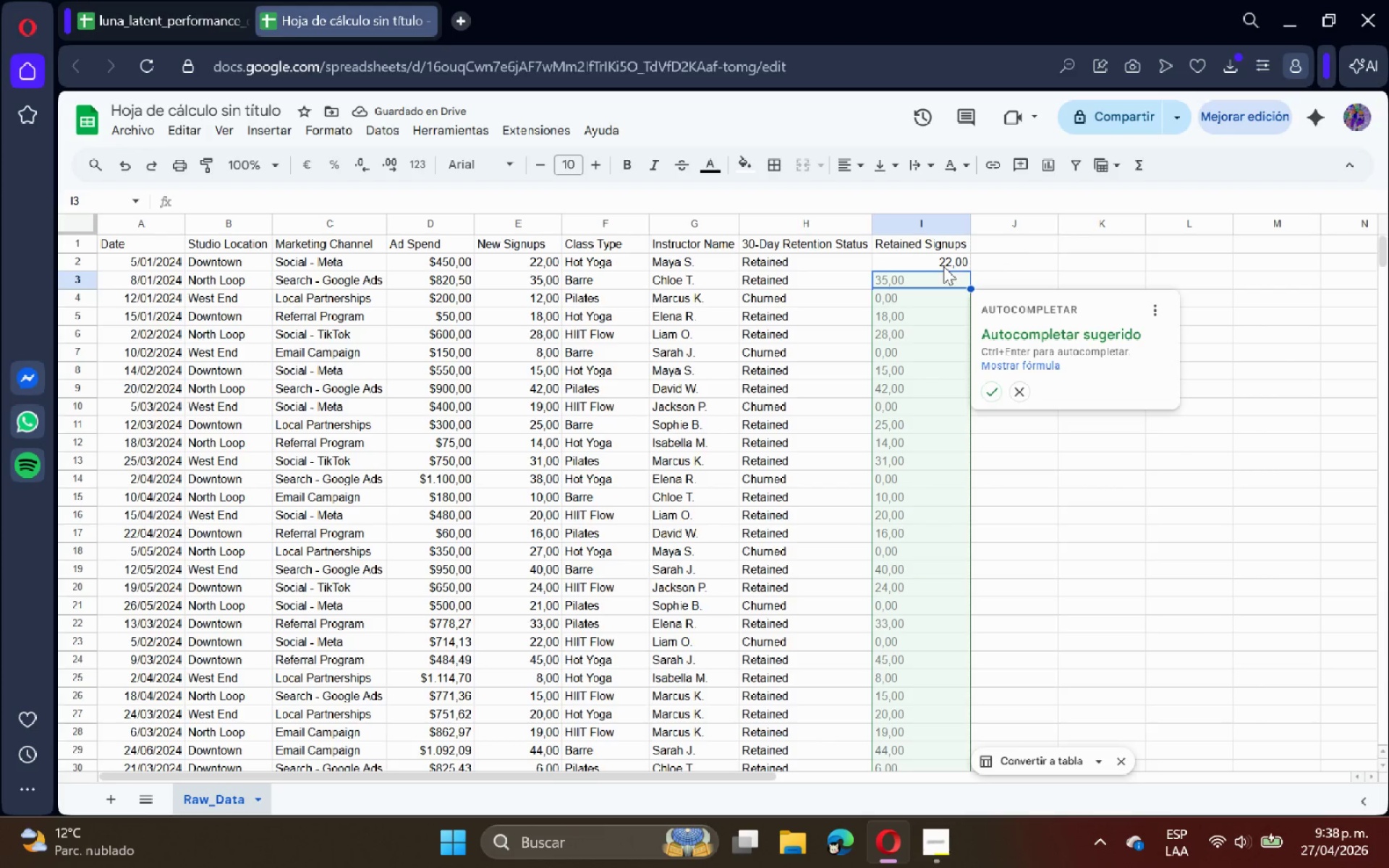 
wait(8.8)
 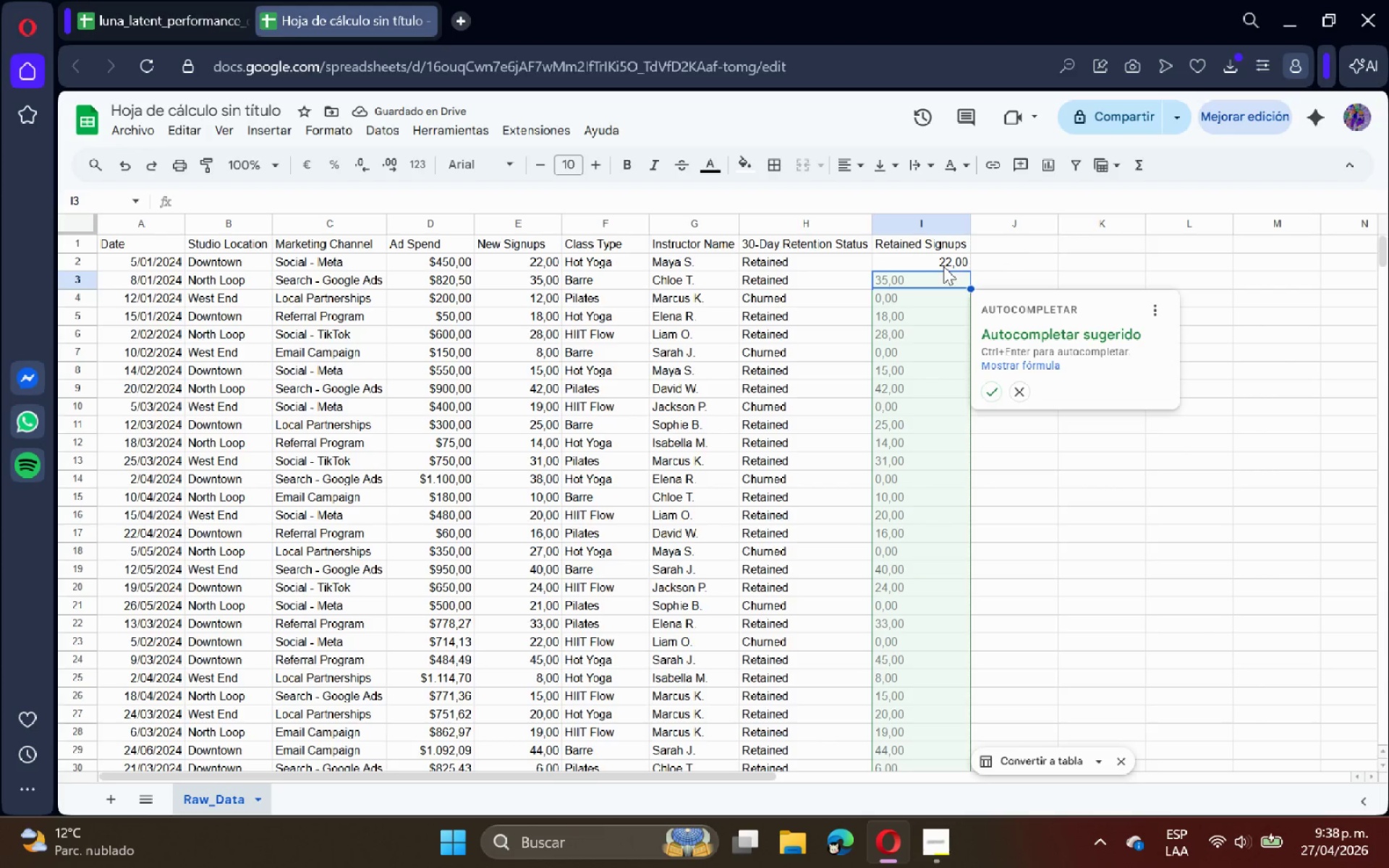 
left_click([986, 391])
 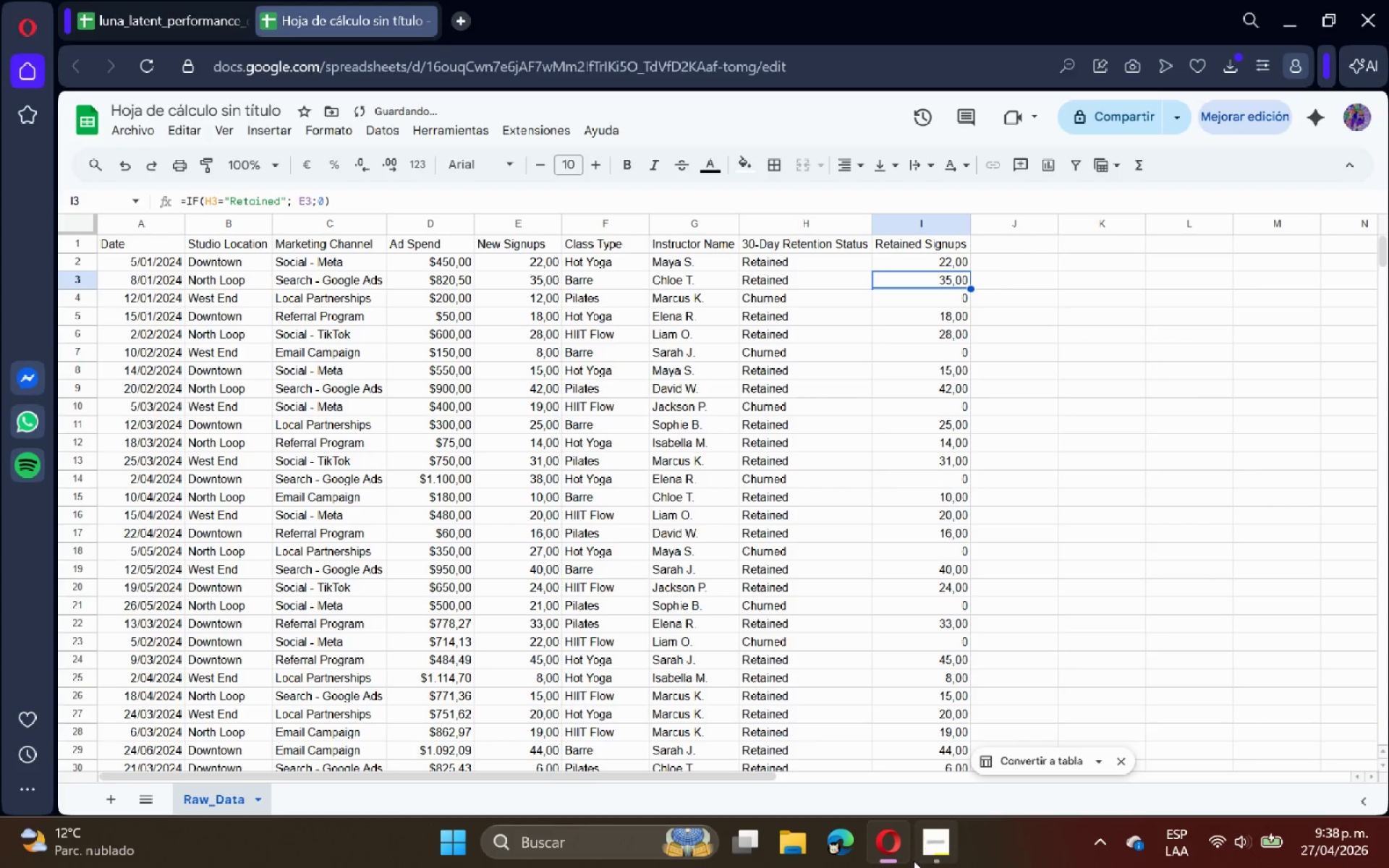 
left_click([925, 851])